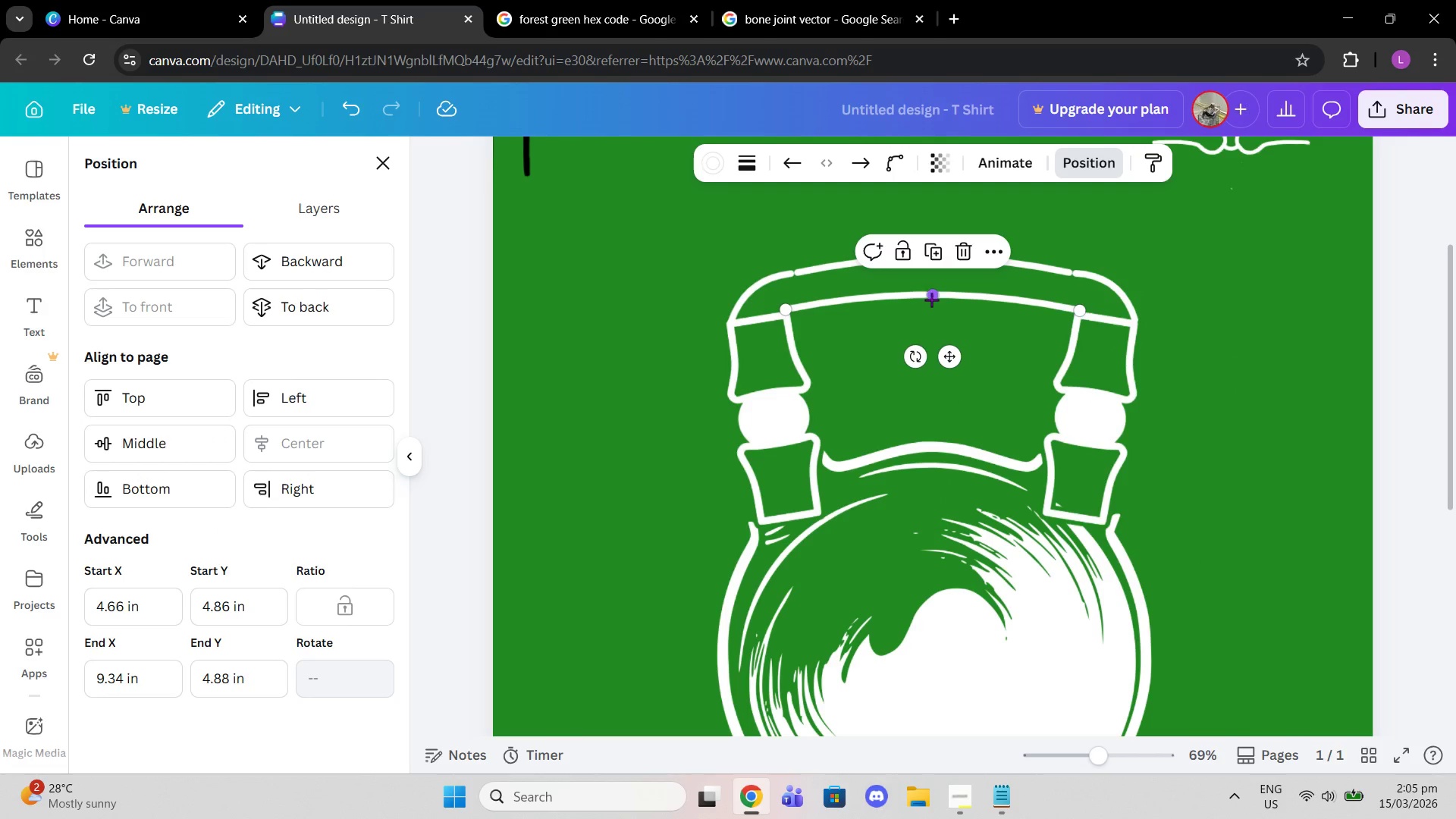 
left_click_drag(start_coordinate=[932, 299], to_coordinate=[935, 294])
 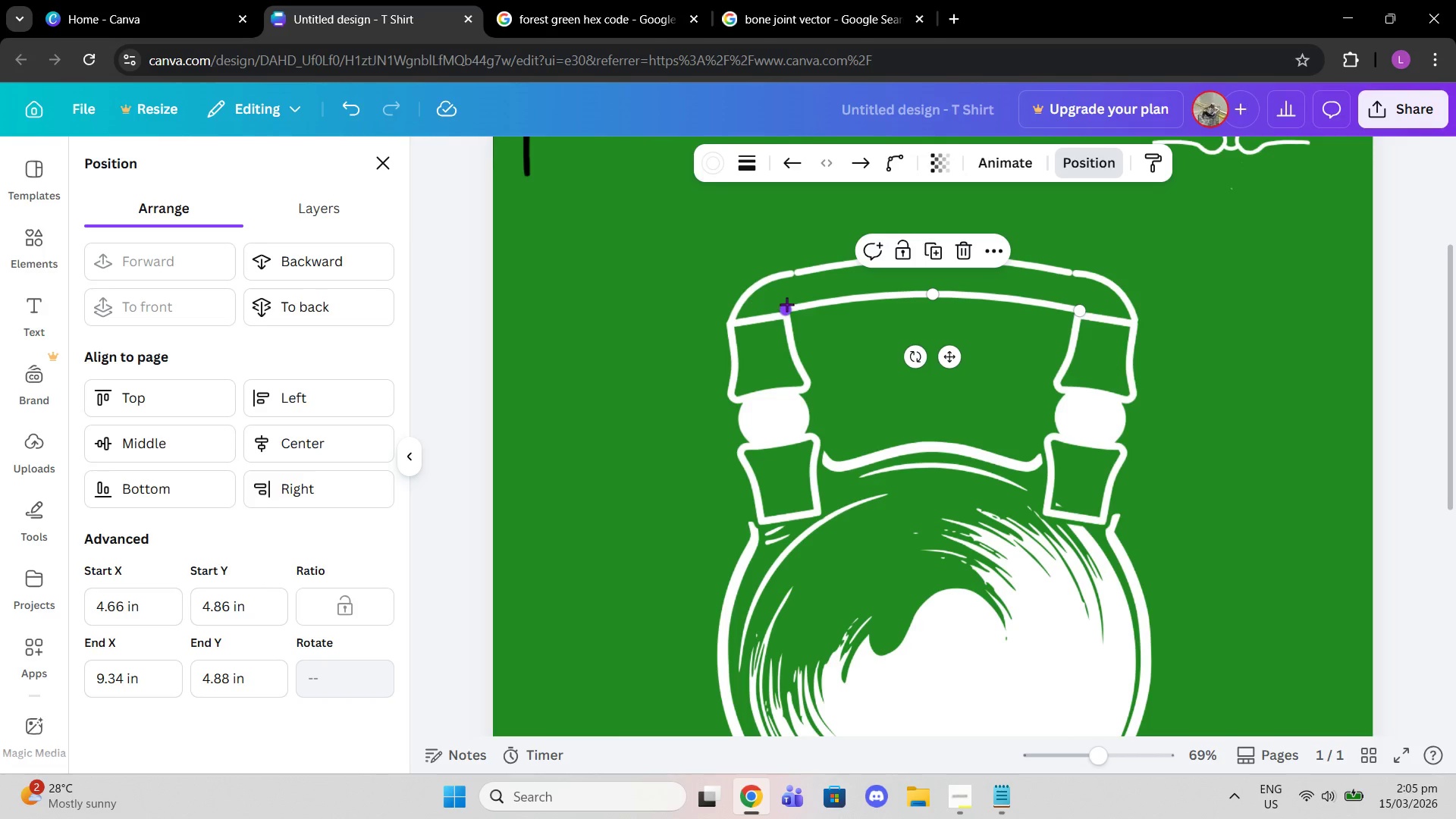 
left_click_drag(start_coordinate=[786, 306], to_coordinate=[786, 315])
 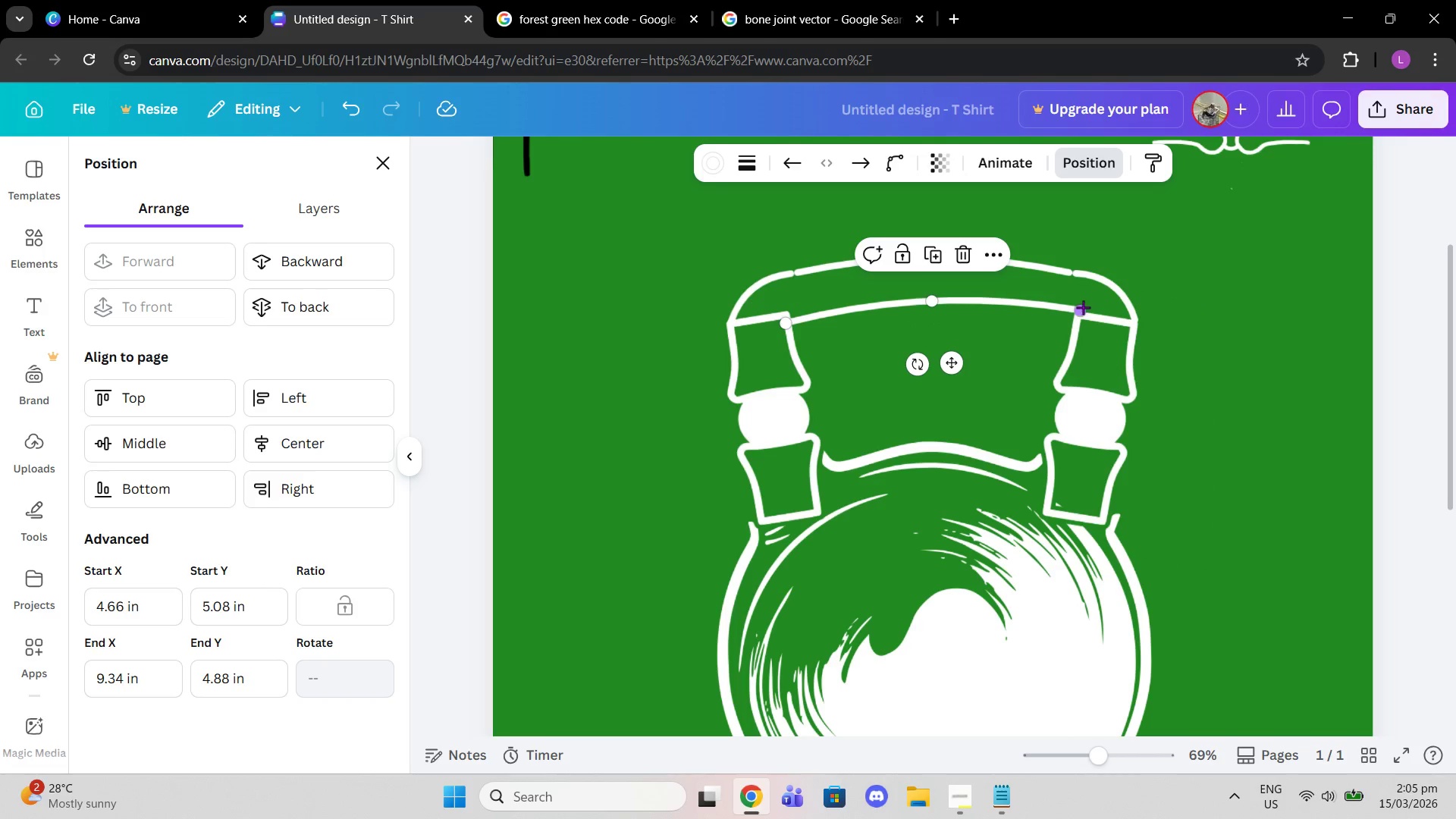 
left_click_drag(start_coordinate=[1081, 307], to_coordinate=[1078, 315])
 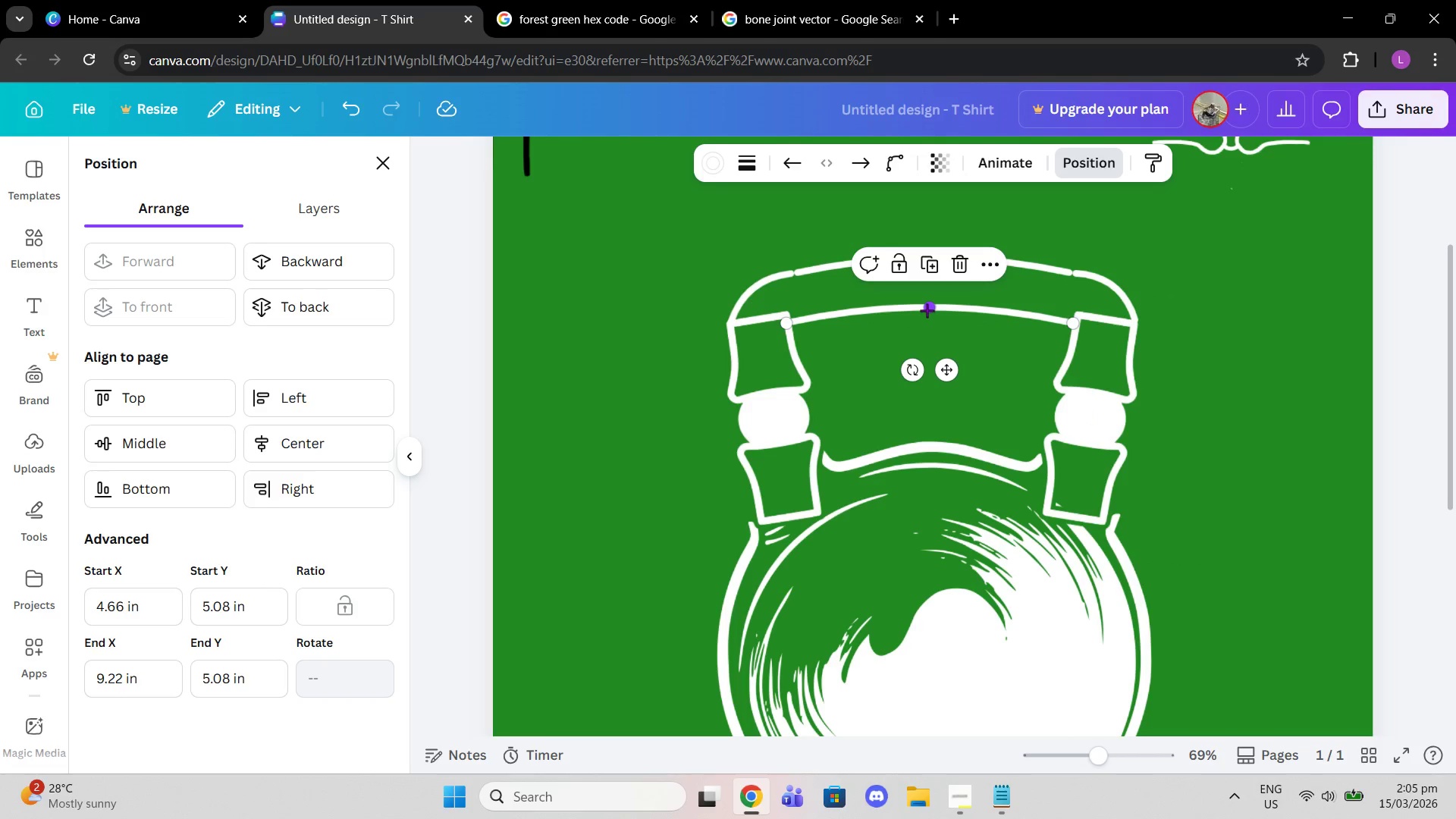 
left_click_drag(start_coordinate=[927, 310], to_coordinate=[925, 287])
 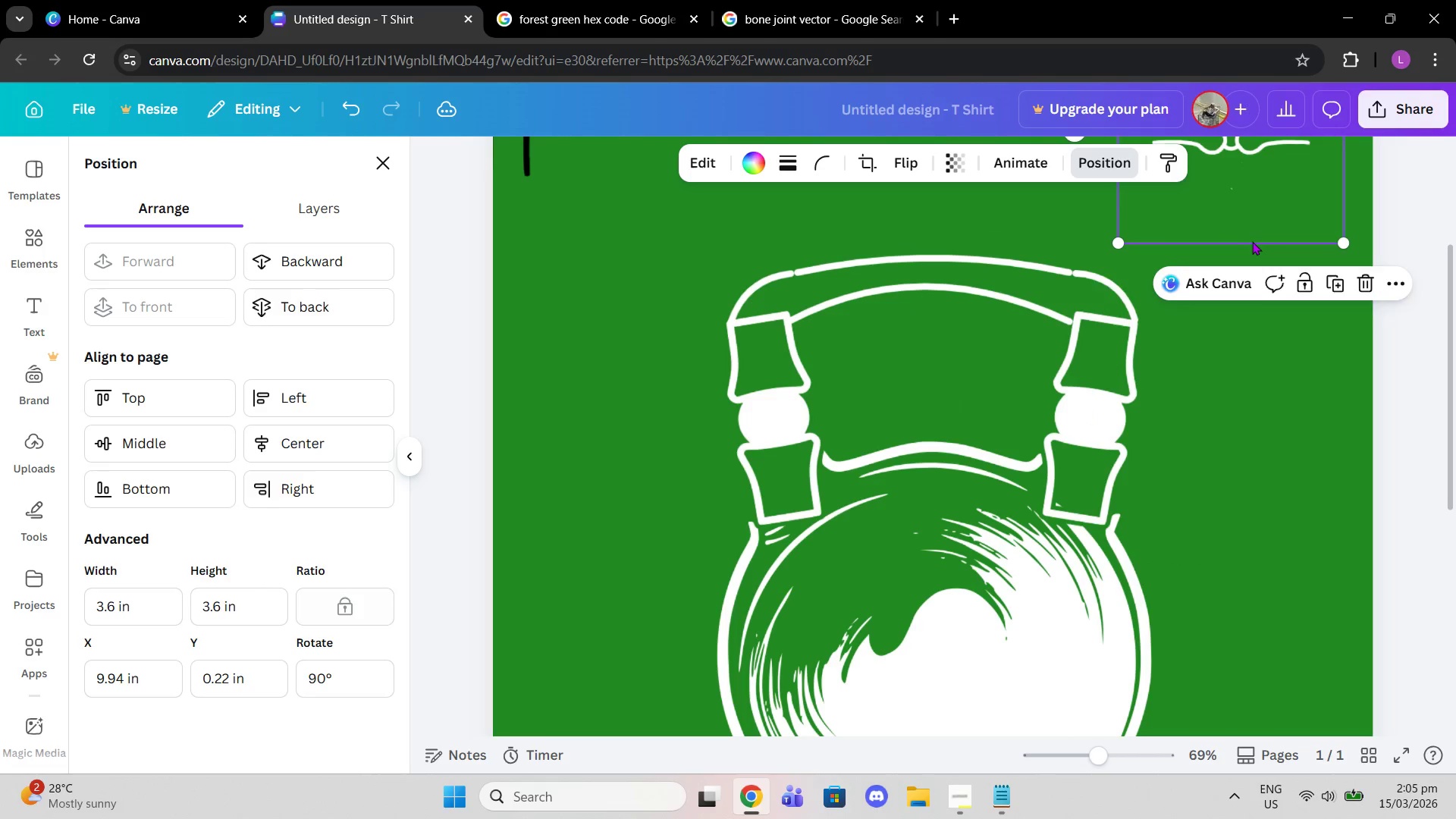 
double_click([1252, 241])
 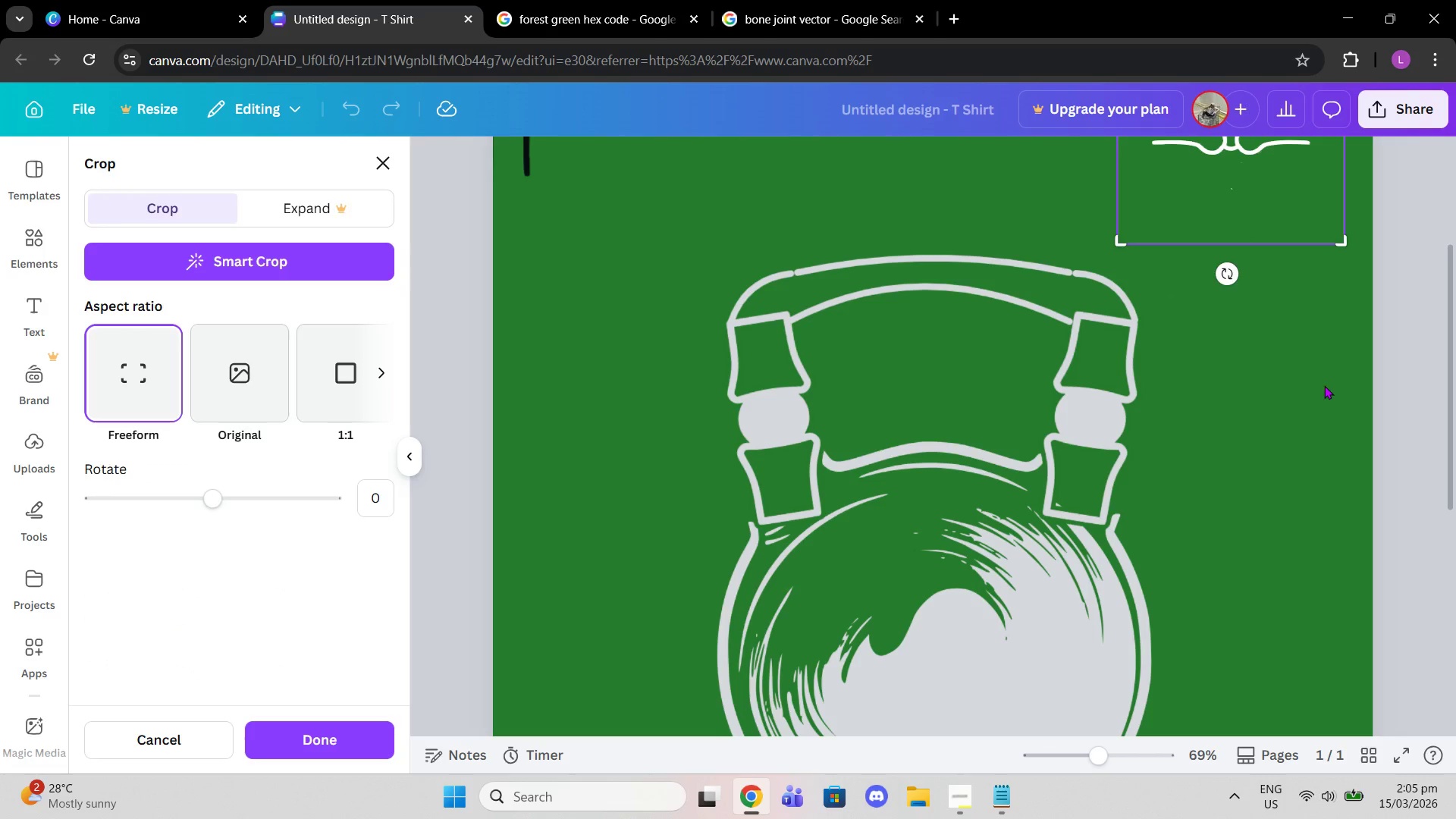 
left_click([1329, 408])
 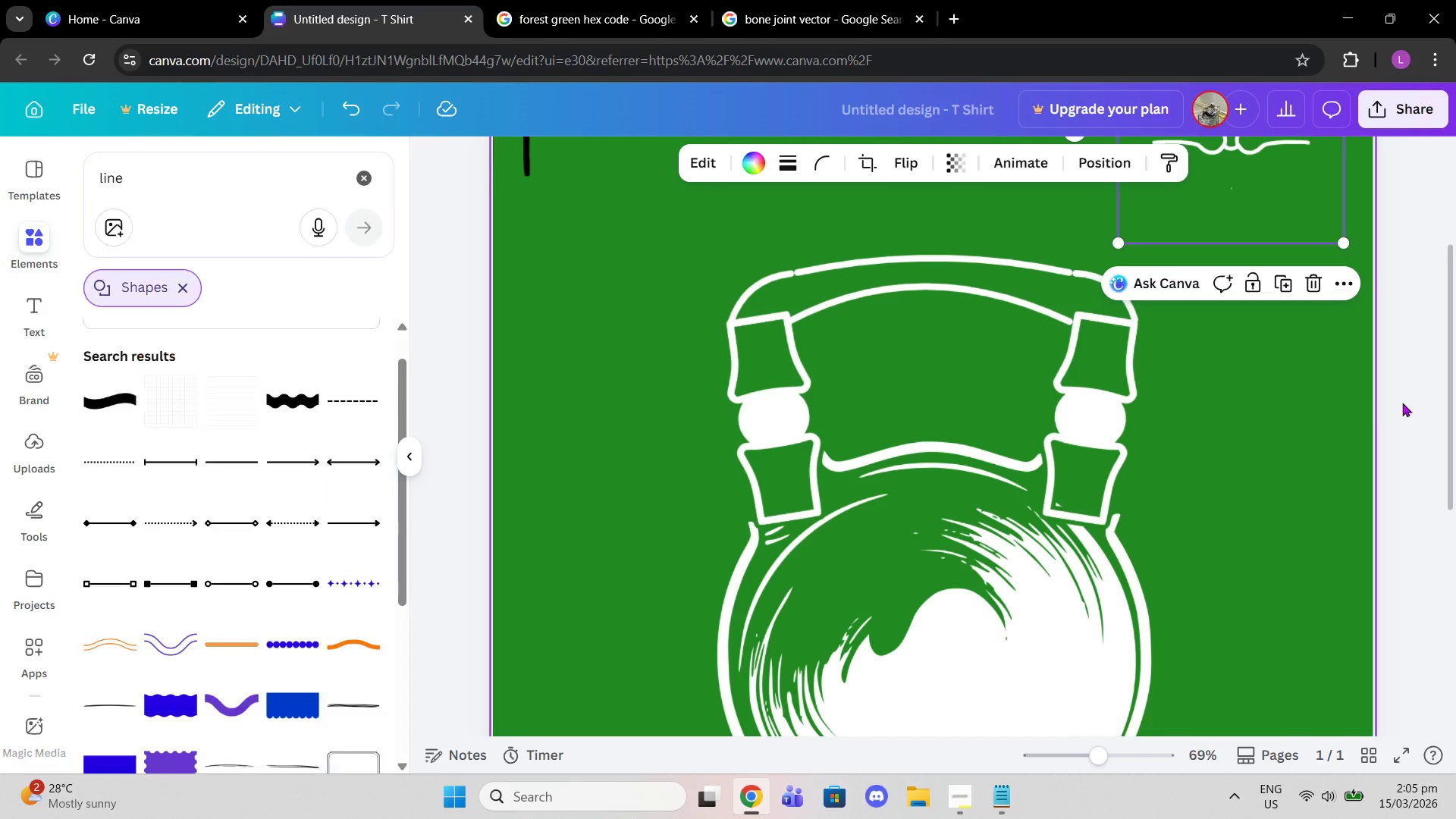 
left_click([1402, 403])
 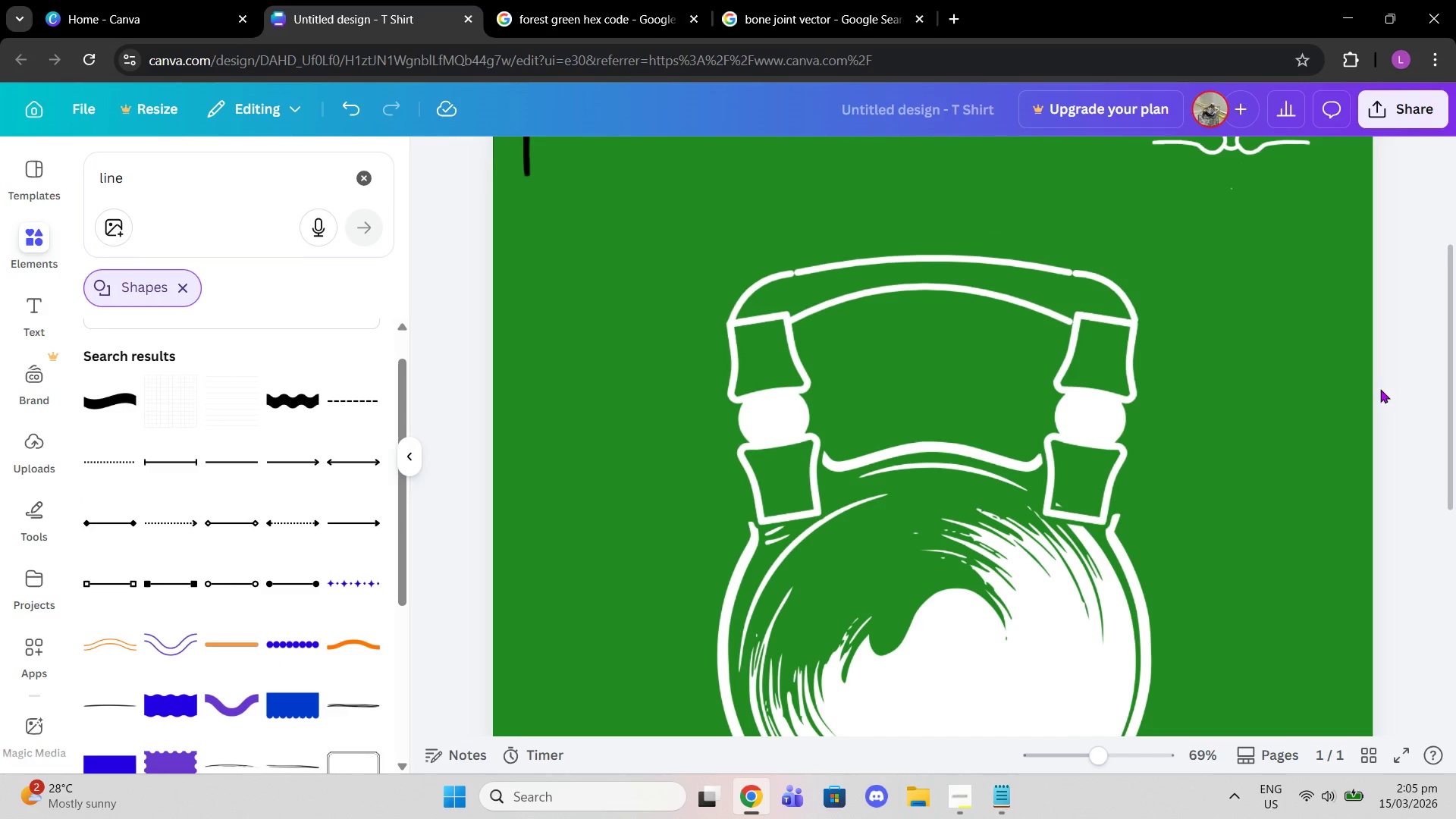 
scroll: coordinate [1379, 394], scroll_direction: down, amount: 2.0
 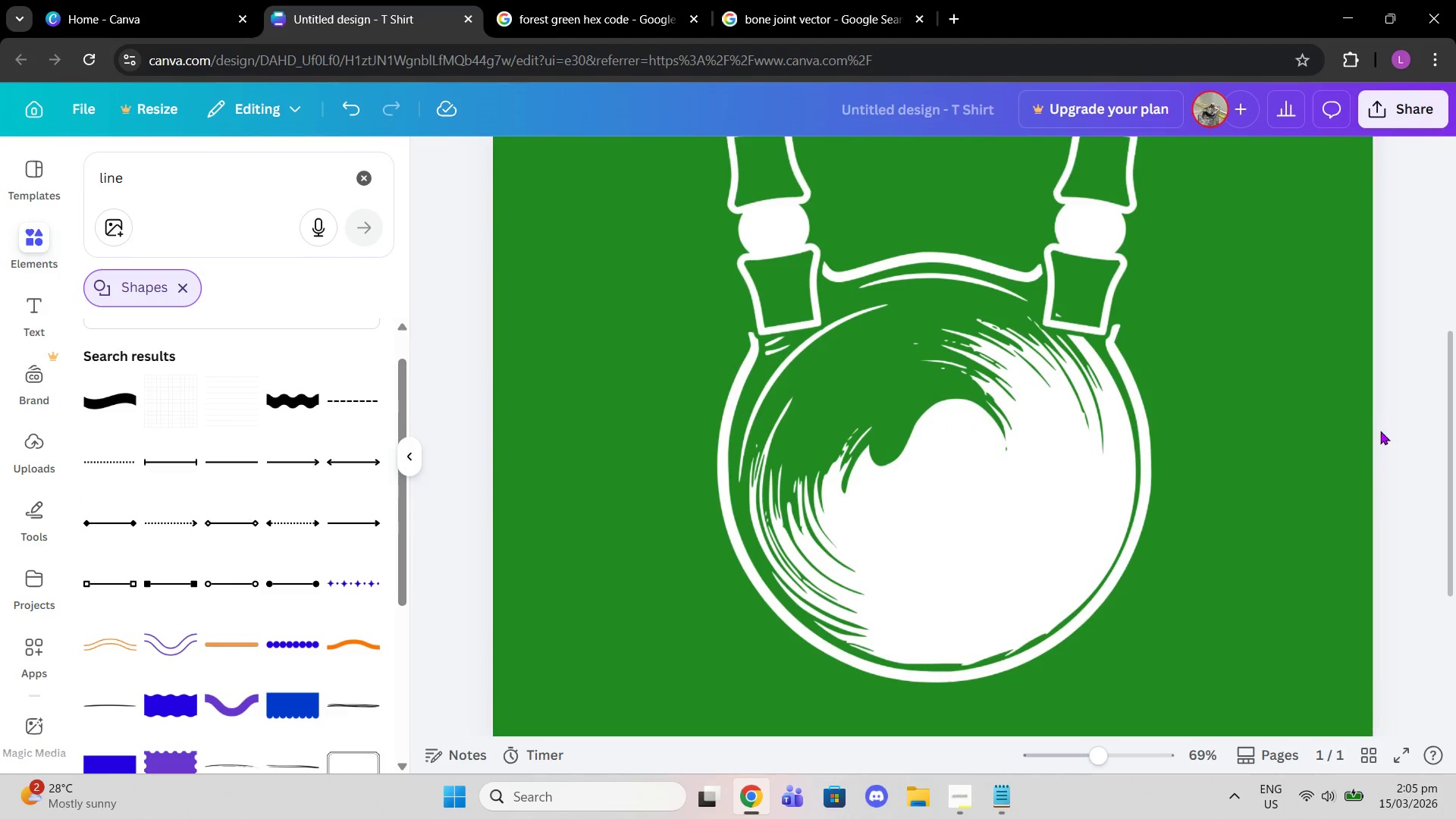 
scroll: coordinate [1380, 431], scroll_direction: up, amount: 1.0
 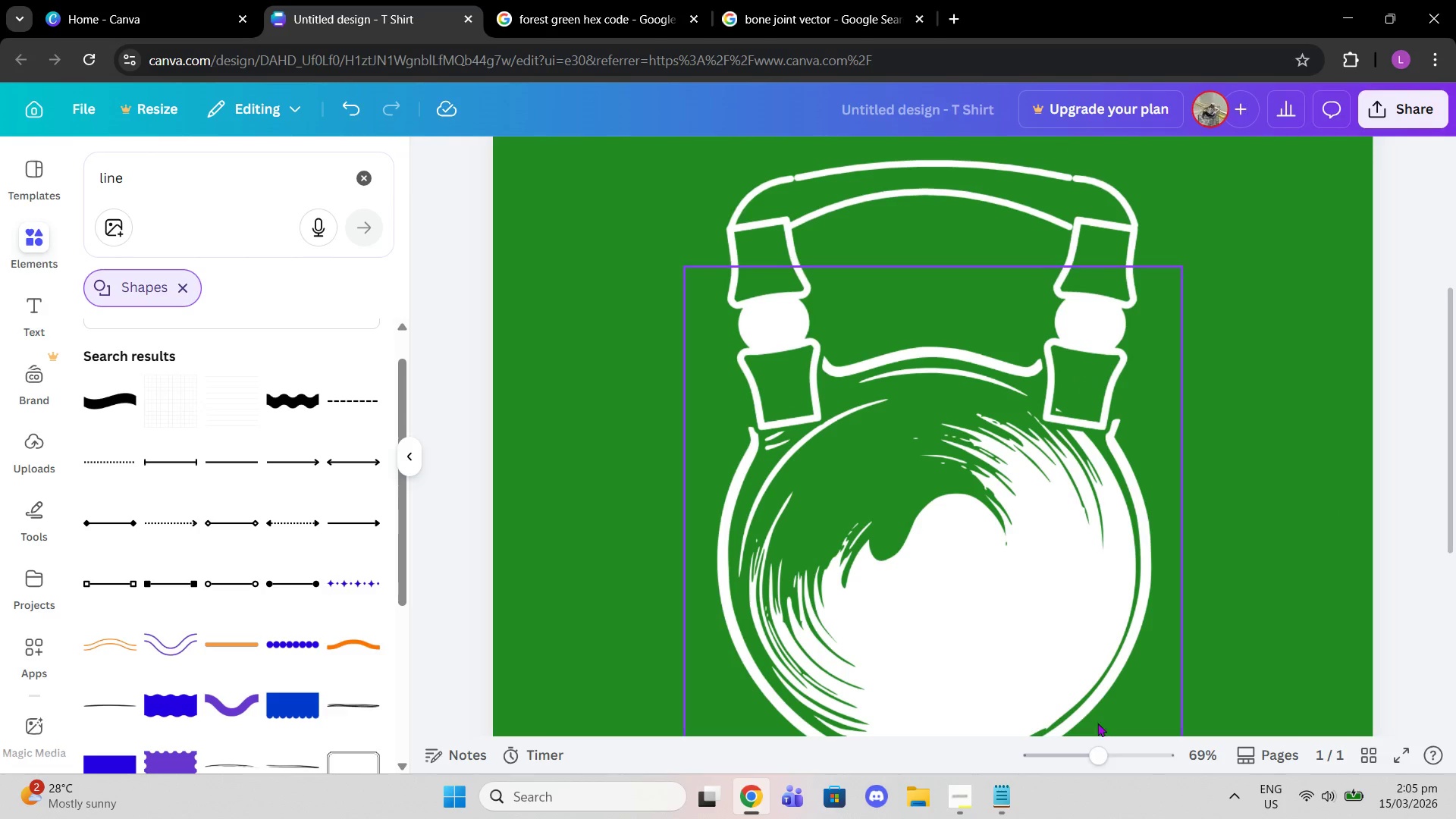 
left_click_drag(start_coordinate=[1100, 752], to_coordinate=[1081, 744])
 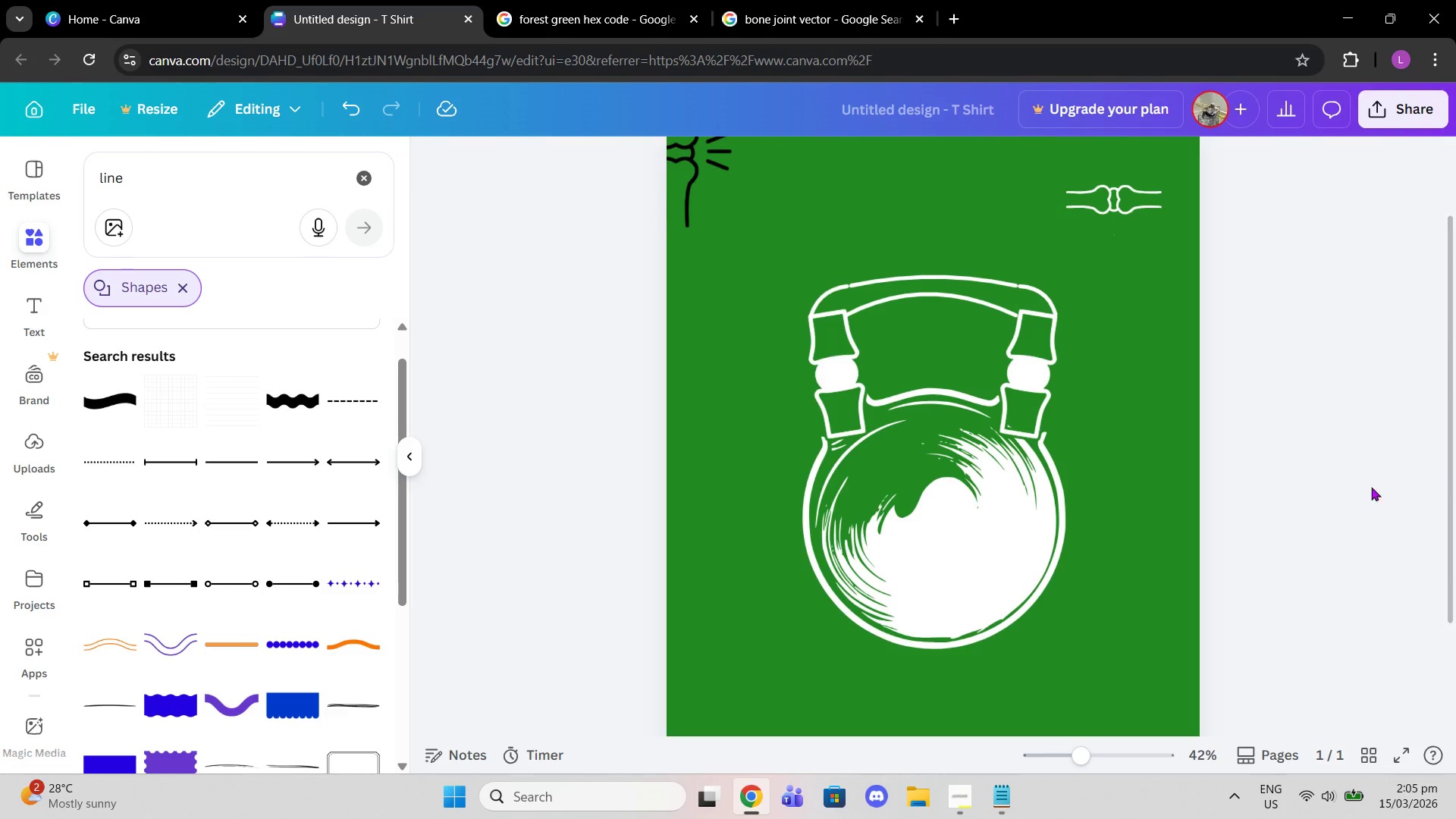 
double_click([1209, 507])
 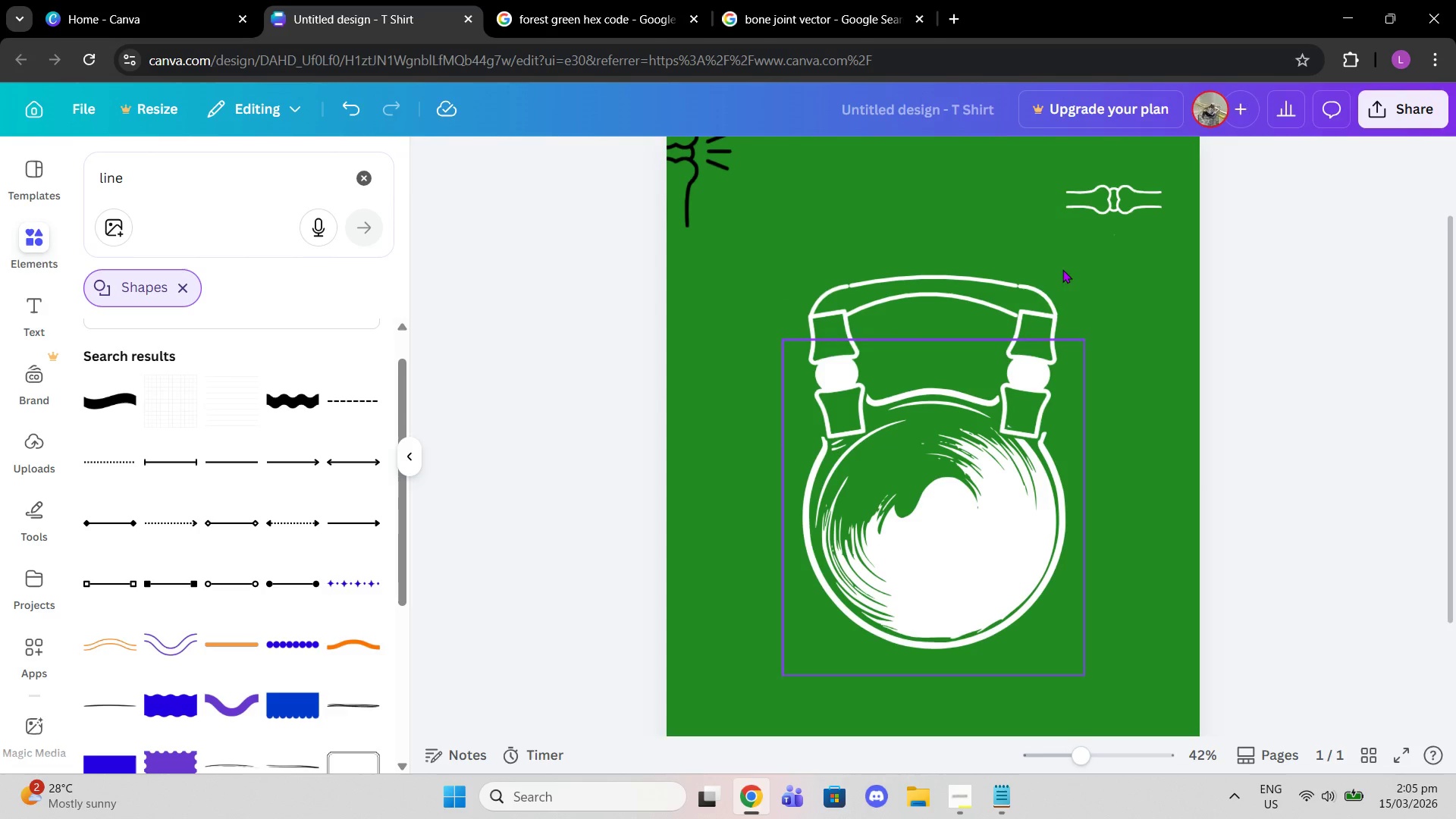 
left_click_drag(start_coordinate=[1125, 205], to_coordinate=[945, 542])
 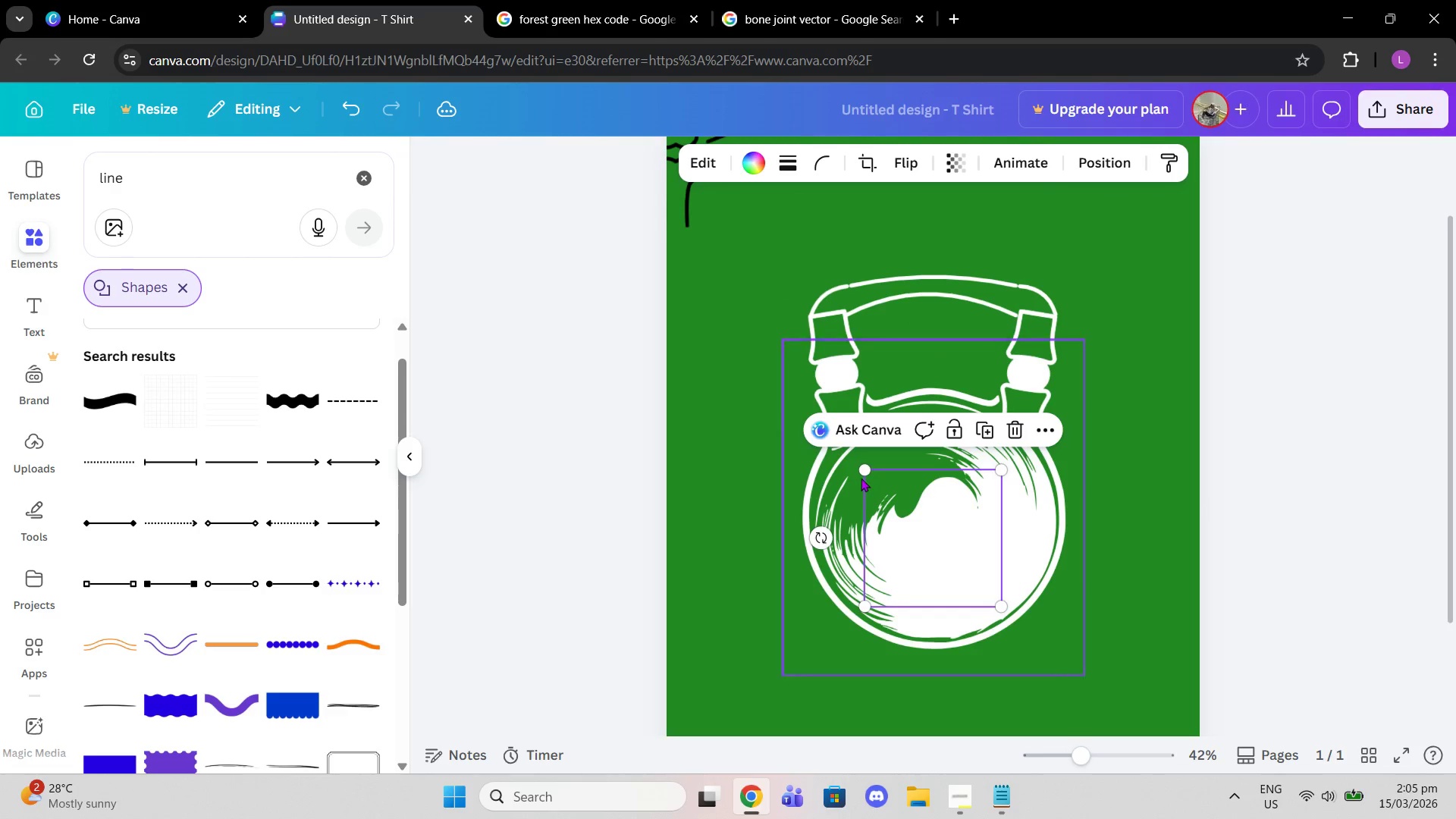 
left_click_drag(start_coordinate=[861, 477], to_coordinate=[861, 485])
 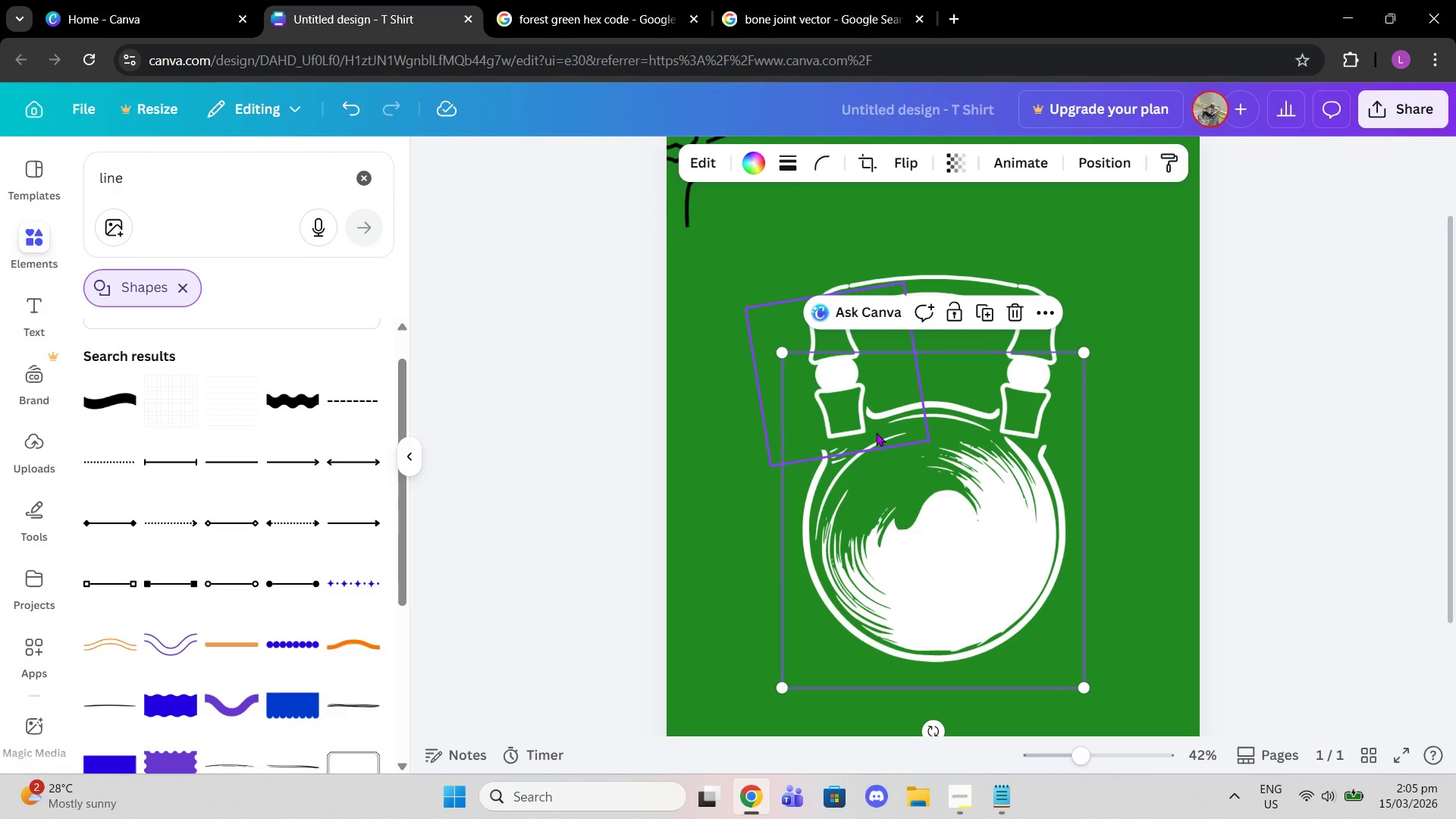 
key(Control+Z)
 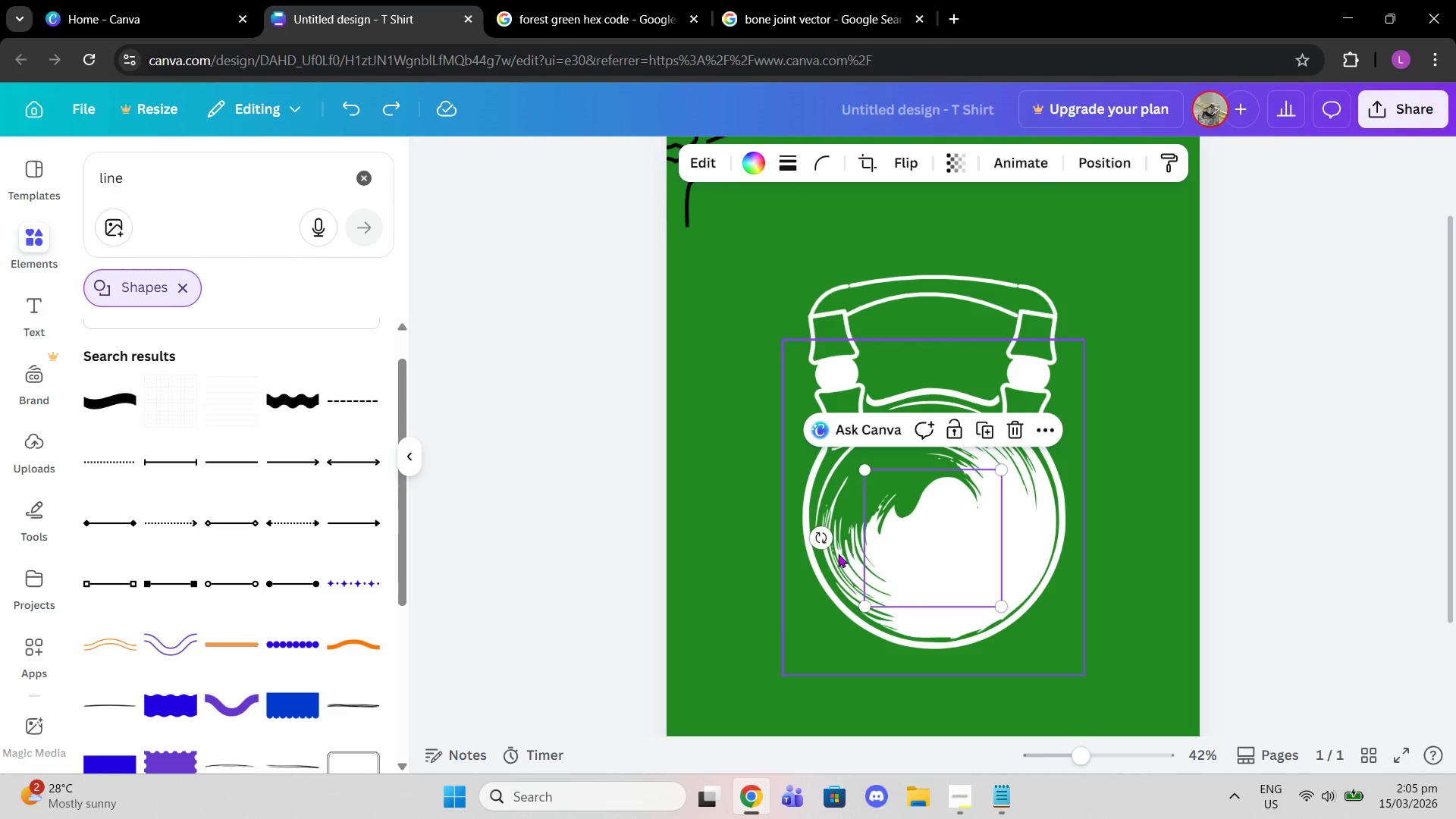 
left_click_drag(start_coordinate=[820, 537], to_coordinate=[869, 596])
 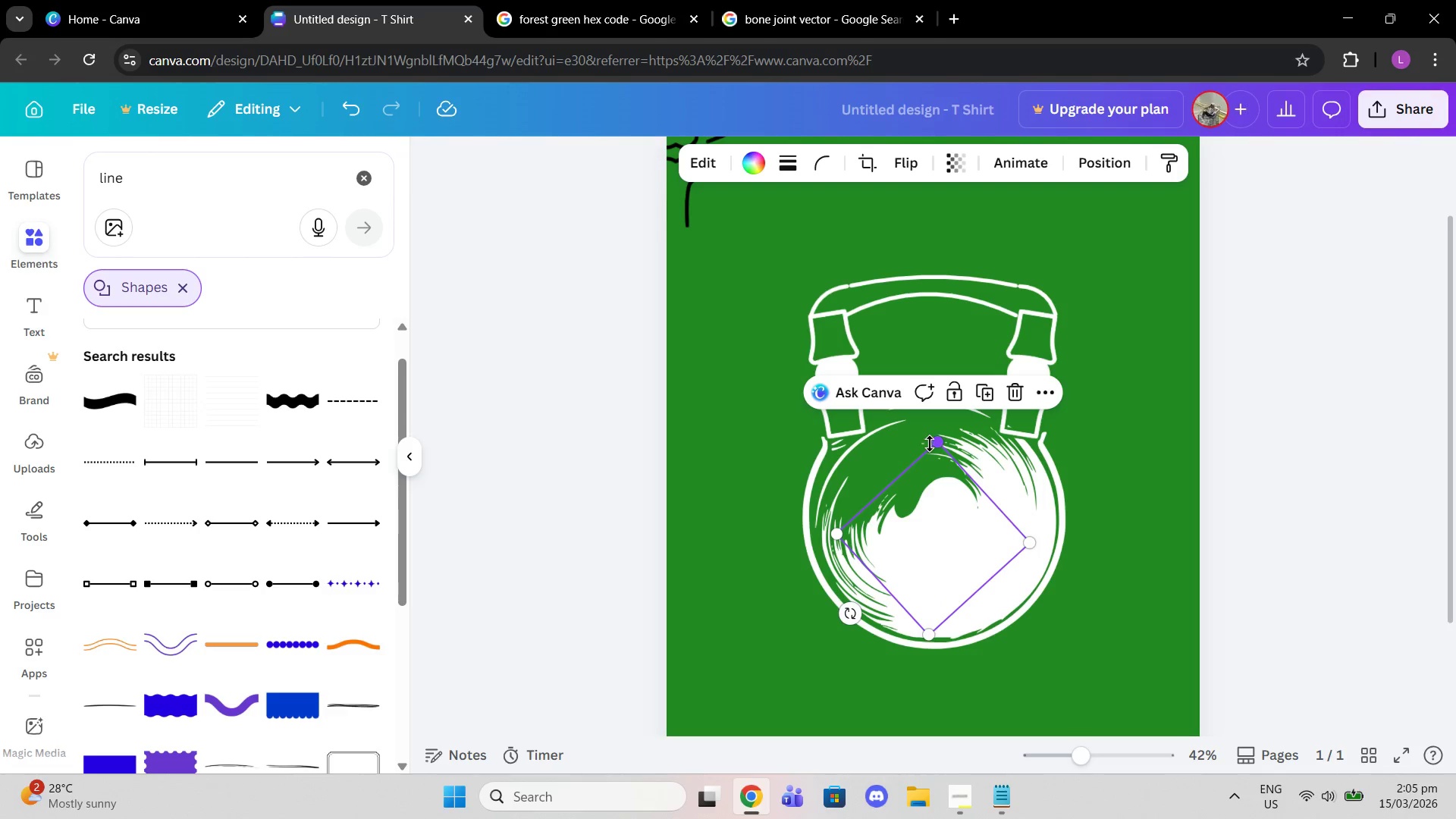 
left_click_drag(start_coordinate=[930, 443], to_coordinate=[931, 331])
 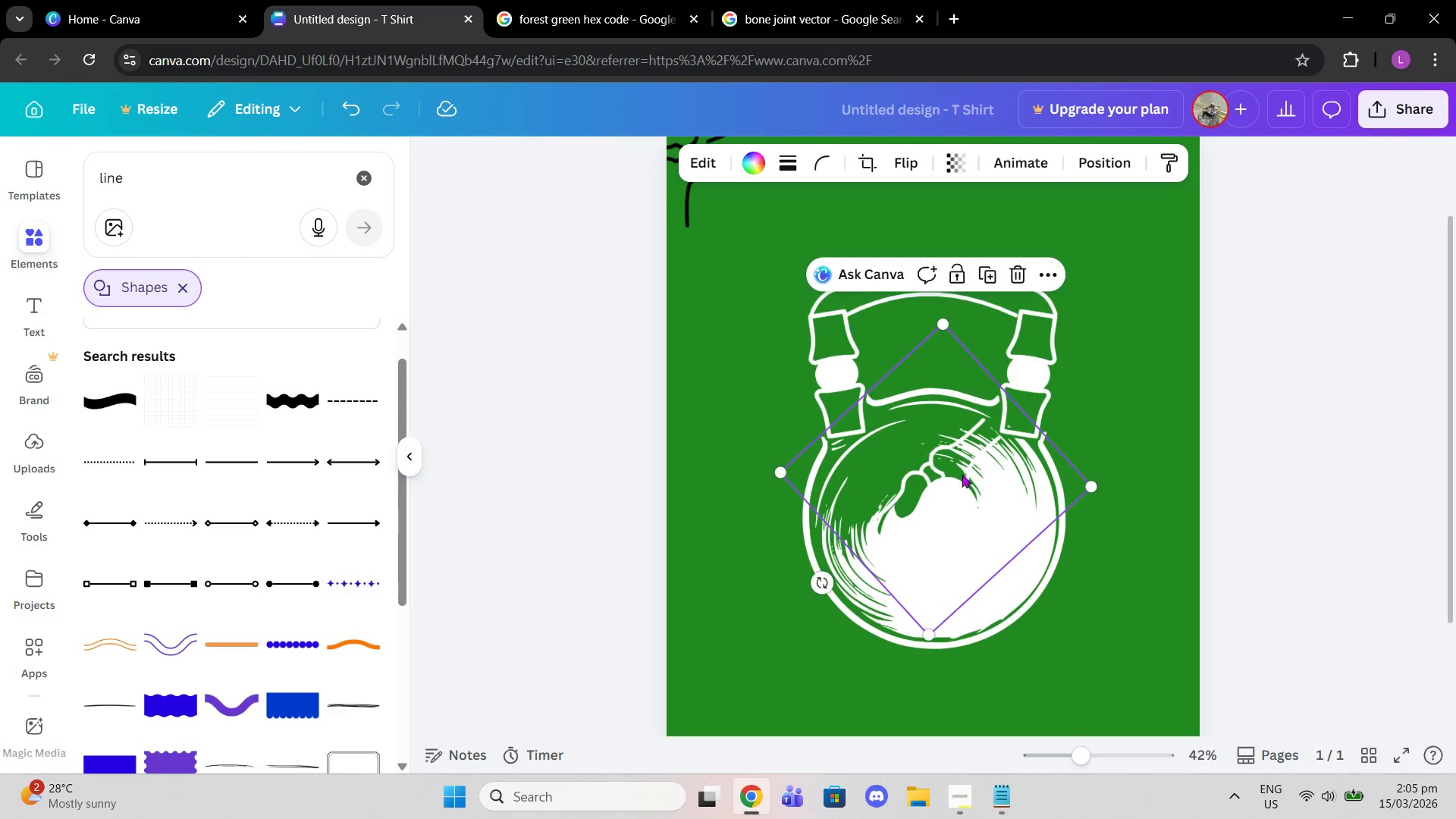 
left_click_drag(start_coordinate=[962, 474], to_coordinate=[957, 516])
 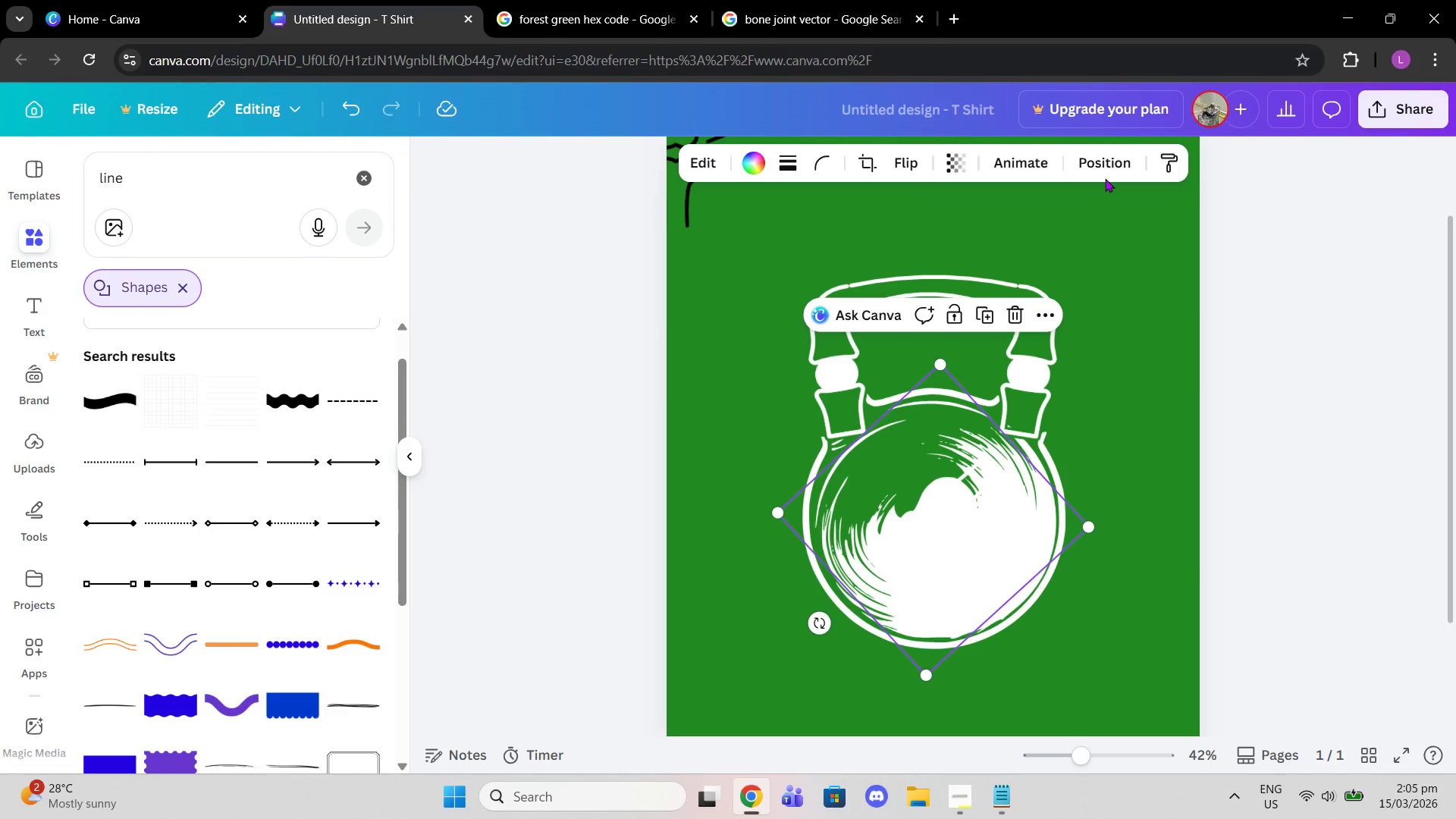 
left_click([1106, 177])
 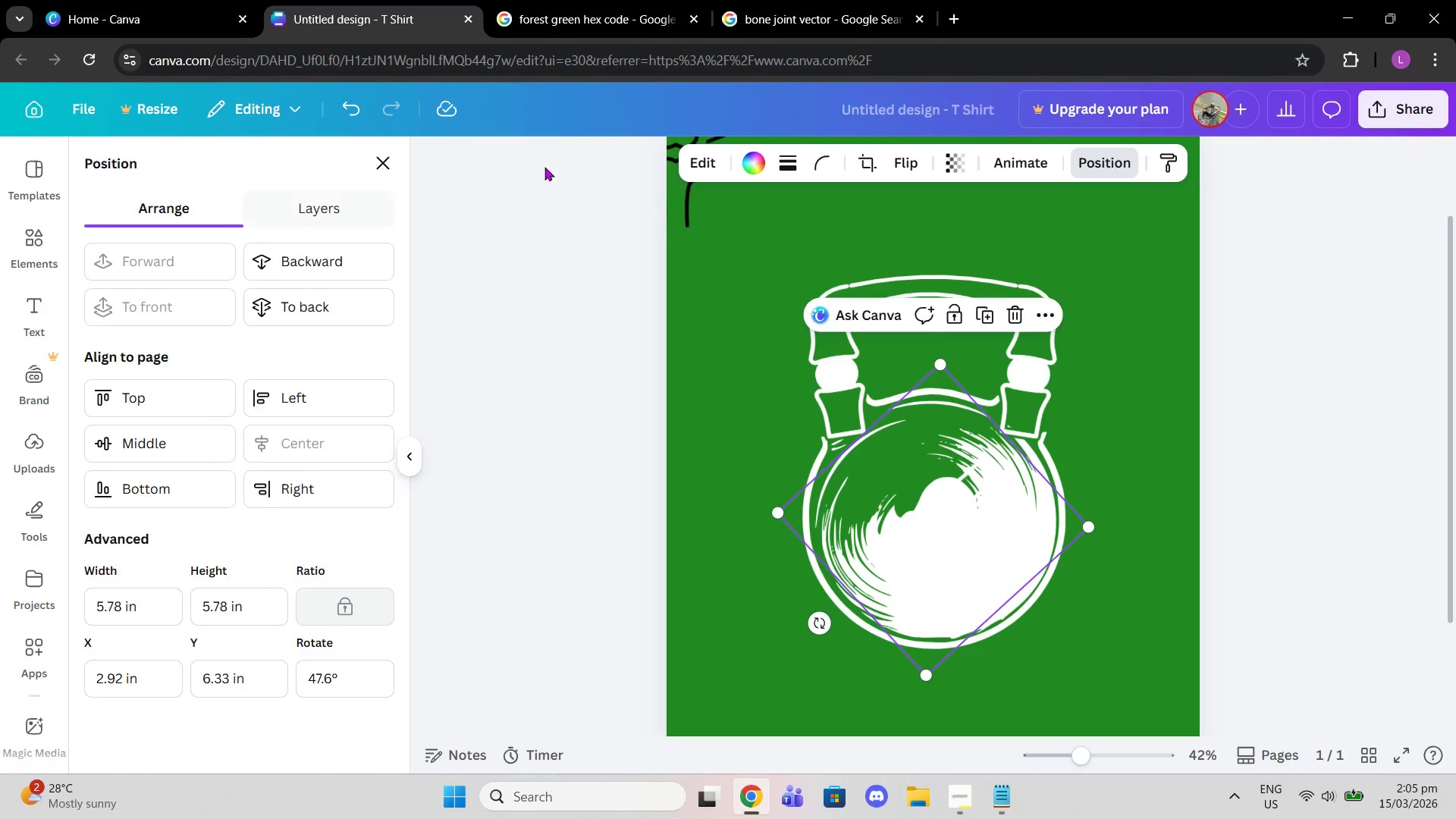 
left_click([704, 151])
 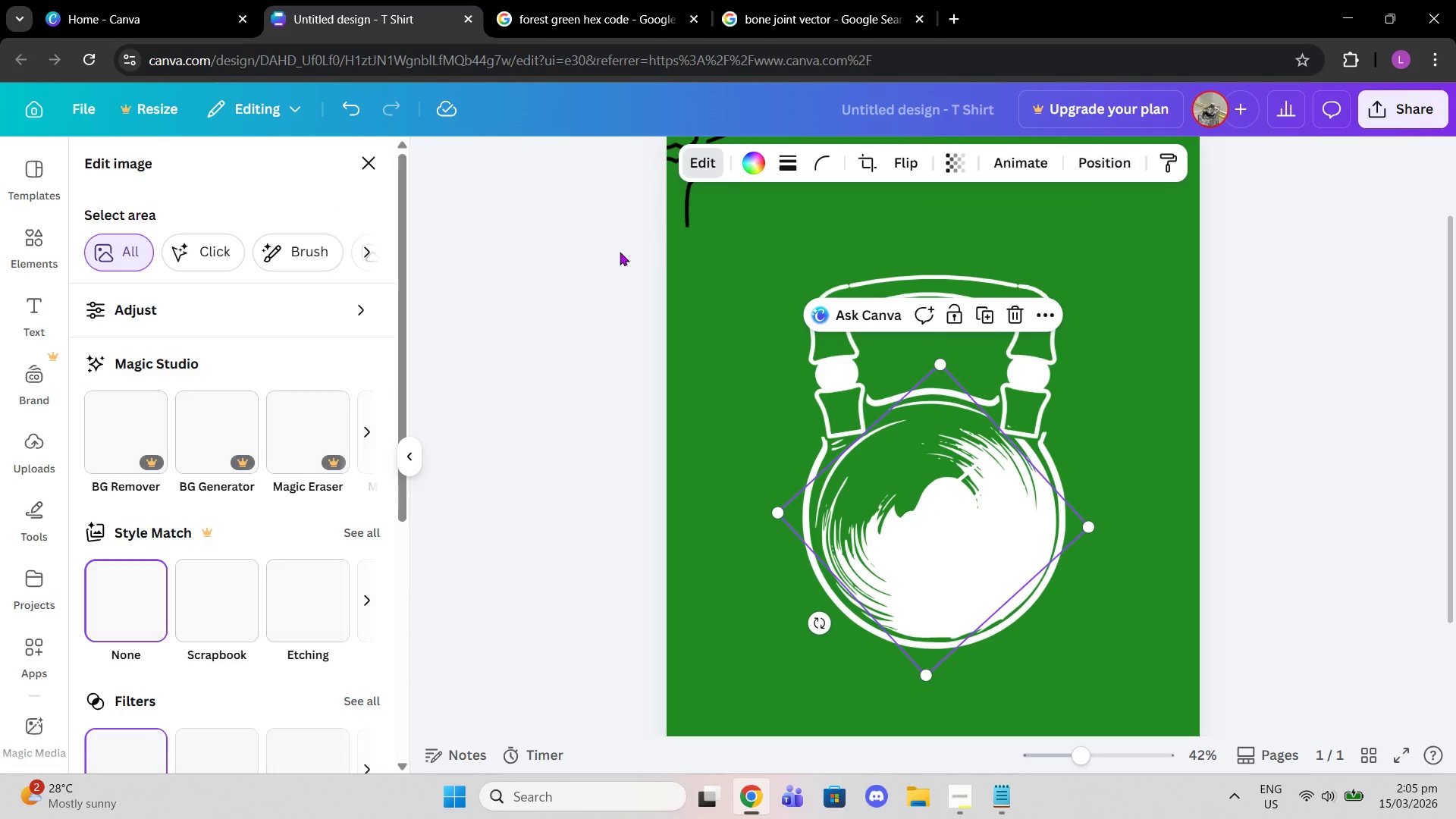 
scroll: coordinate [249, 449], scroll_direction: down, amount: 6.0
 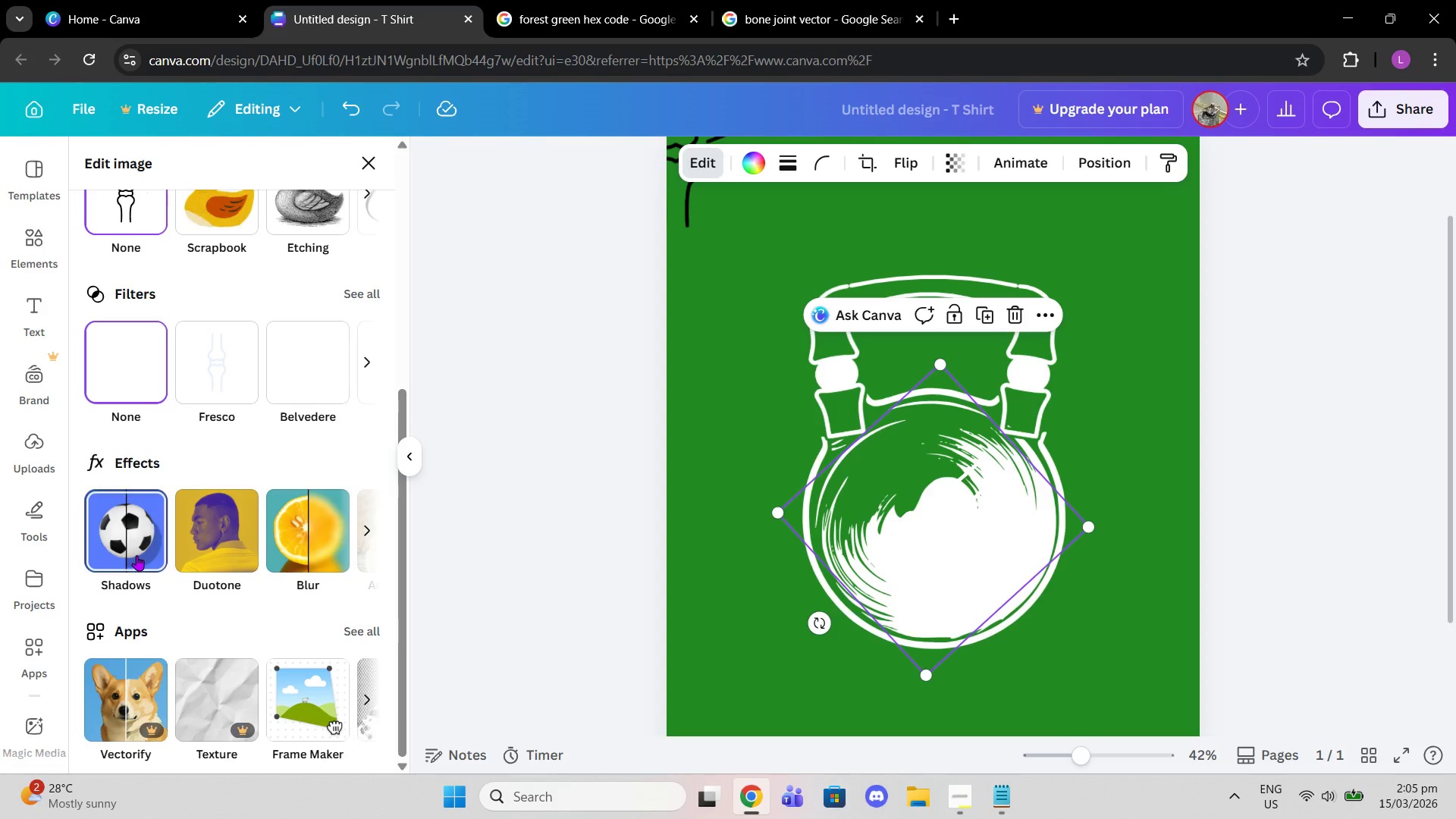 
left_click([136, 555])
 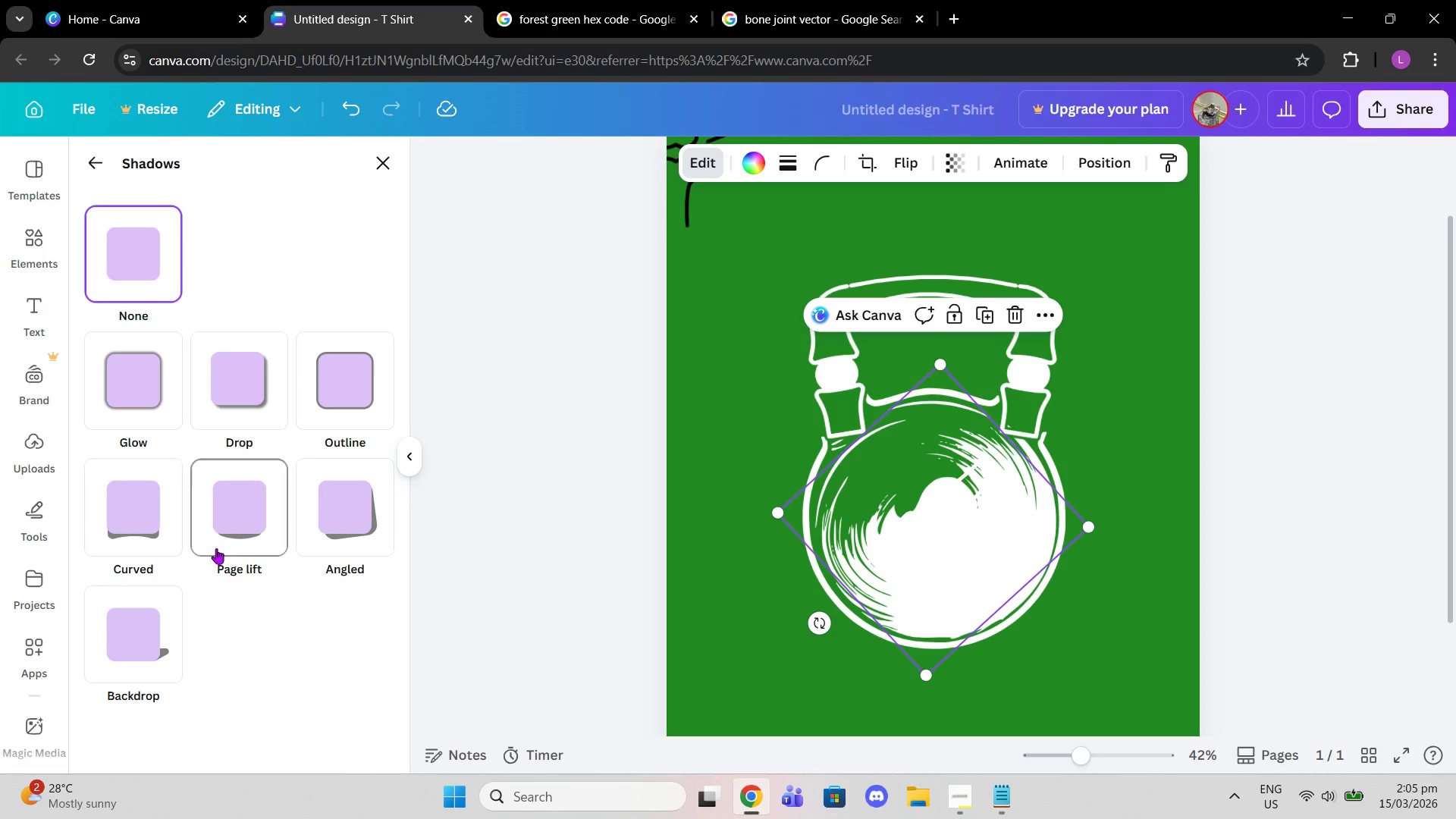 
scroll: coordinate [224, 560], scroll_direction: down, amount: 3.0
 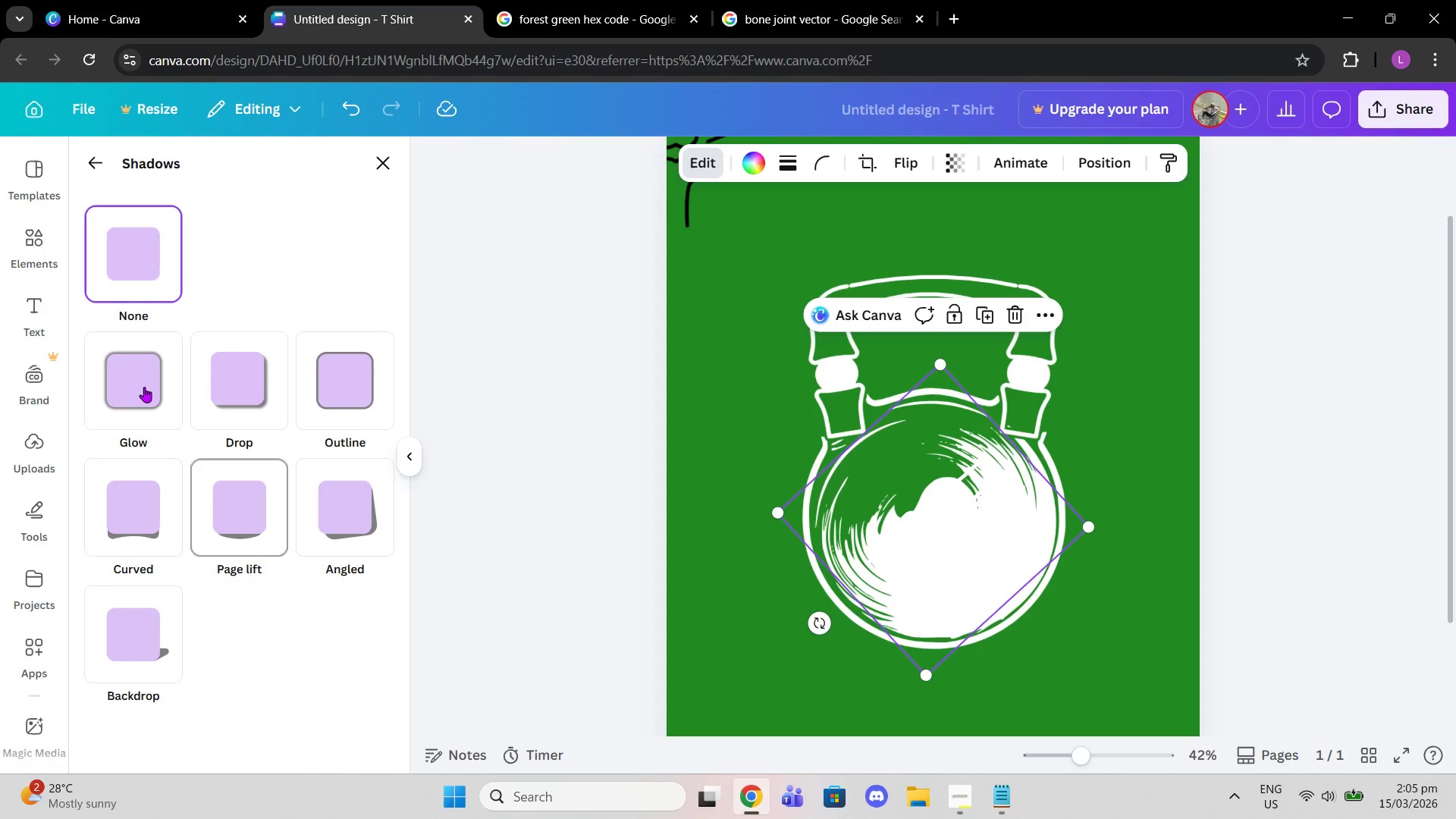 
left_click([144, 387])
 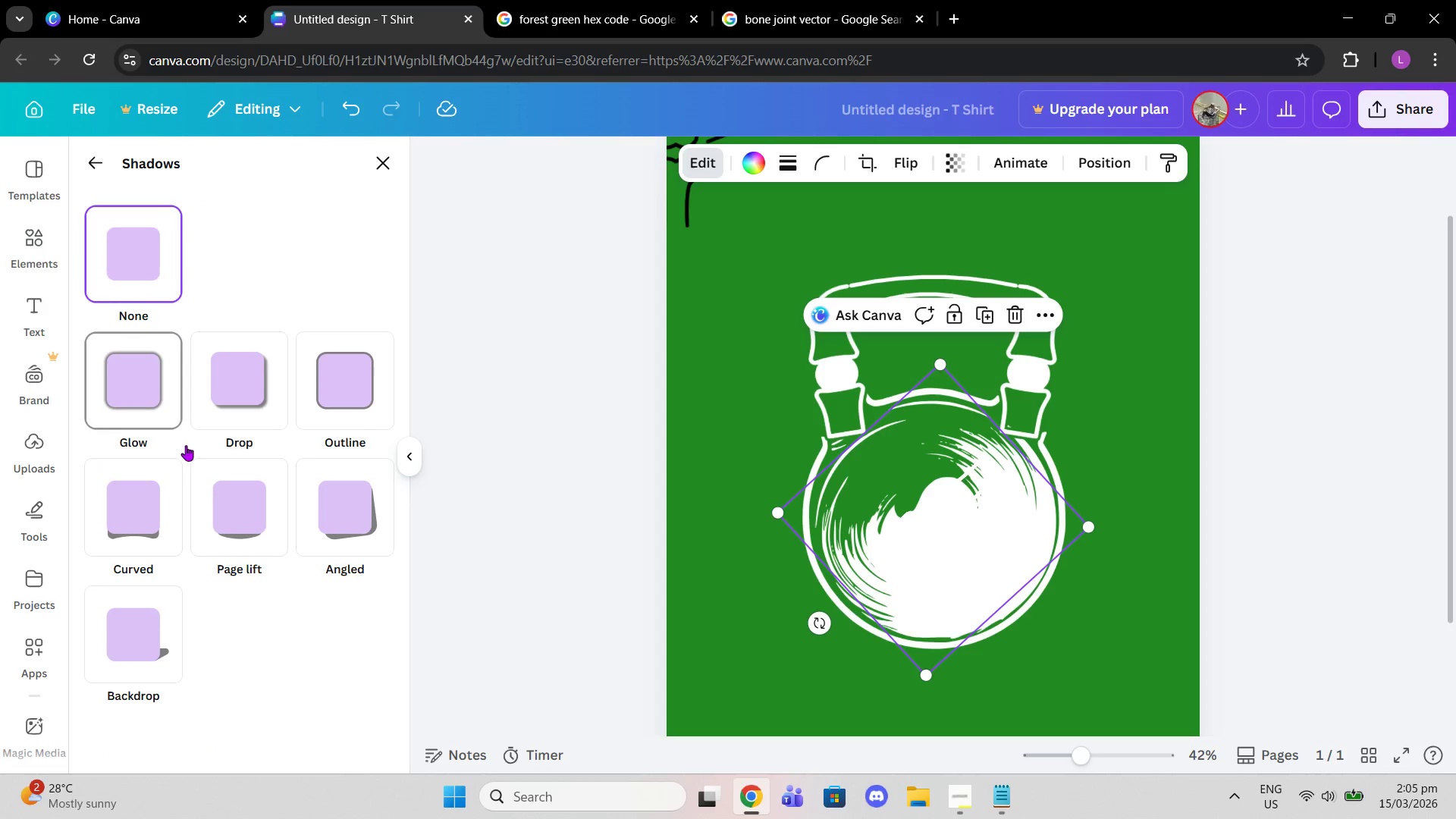 
scroll: coordinate [237, 487], scroll_direction: down, amount: 7.0
 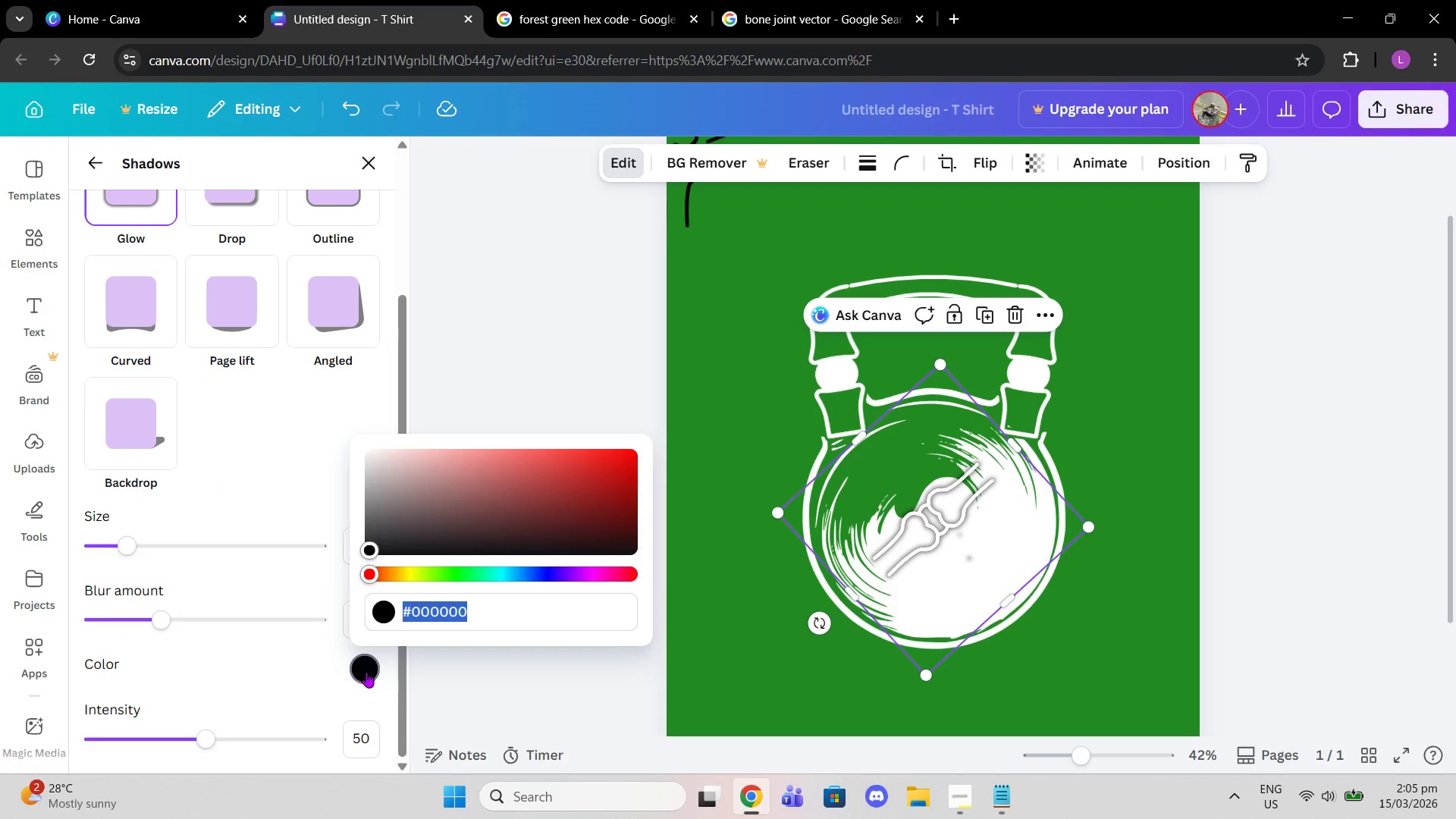 
double_click([366, 672])
 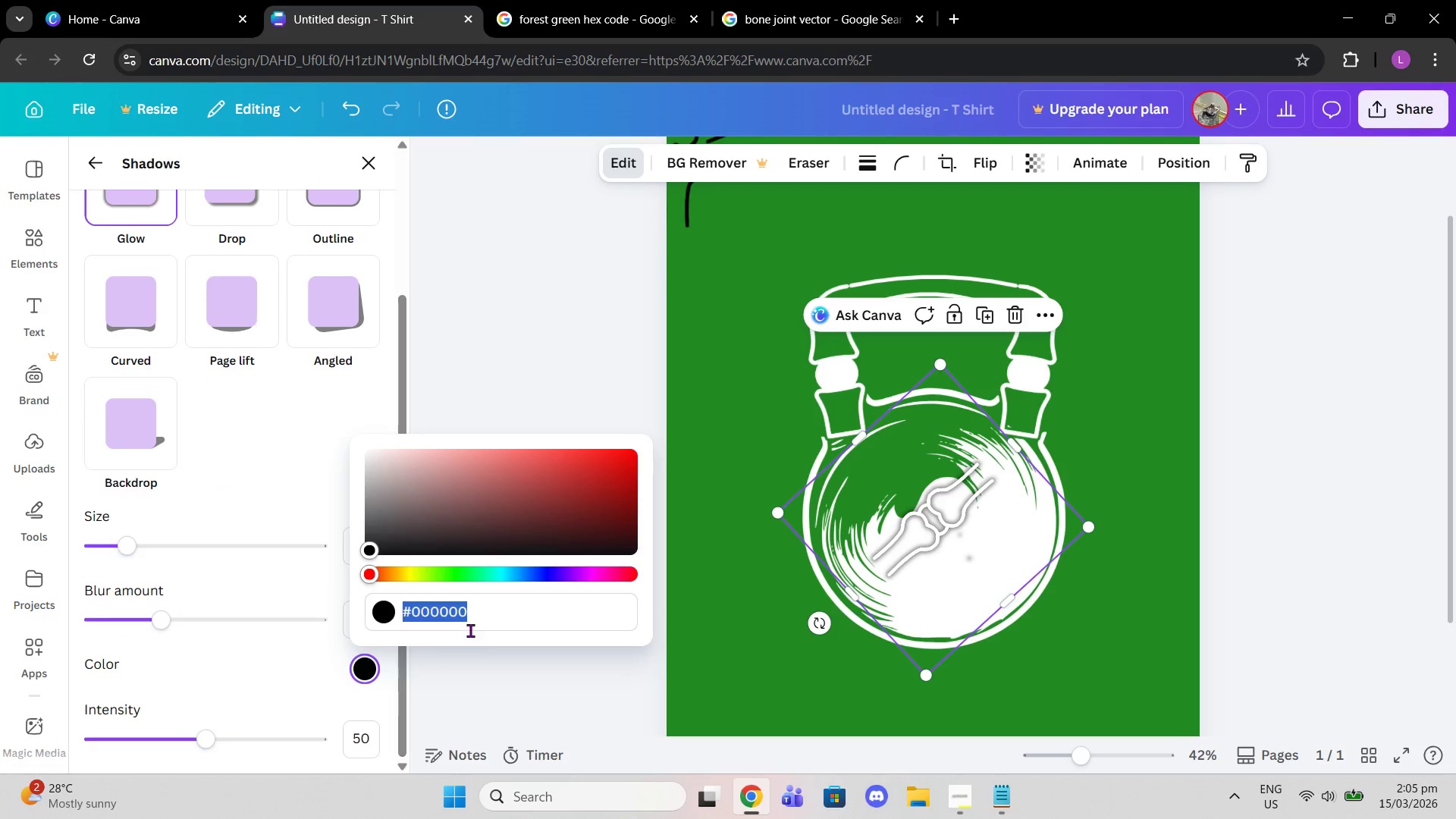 
key(Control+V)
 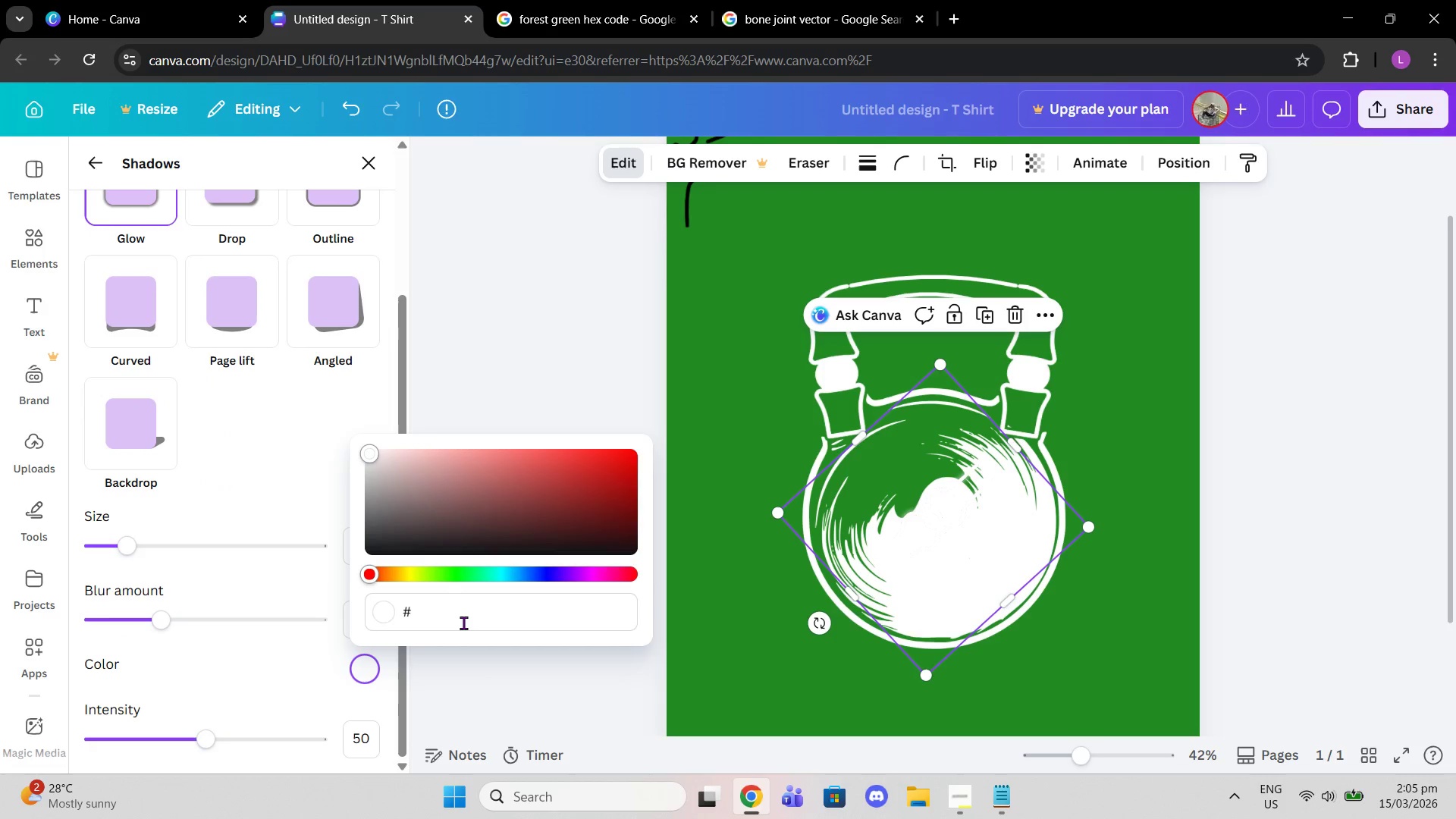 
left_click_drag(start_coordinate=[432, 623], to_coordinate=[426, 623])
 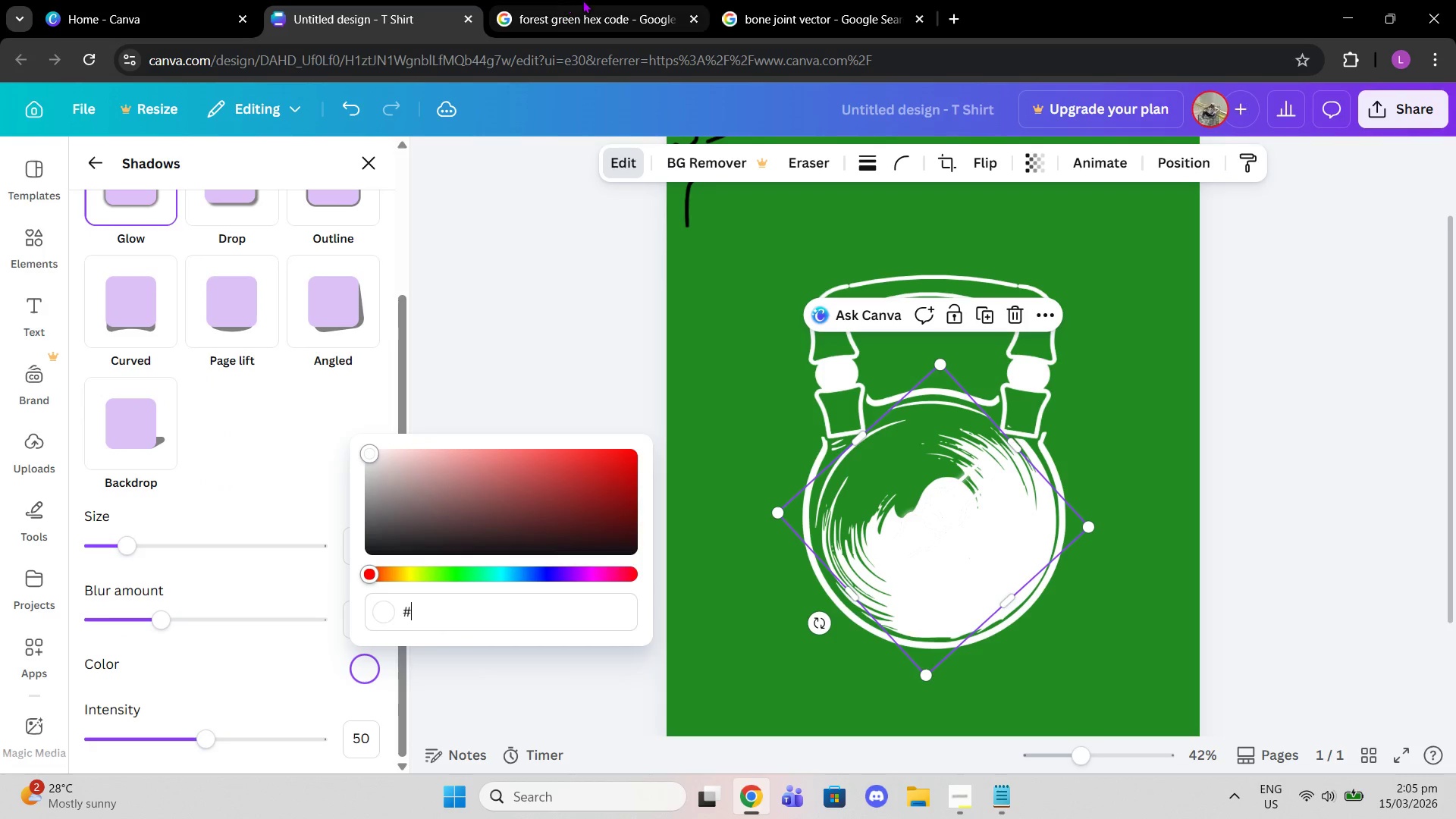 
triple_click([584, 0])
 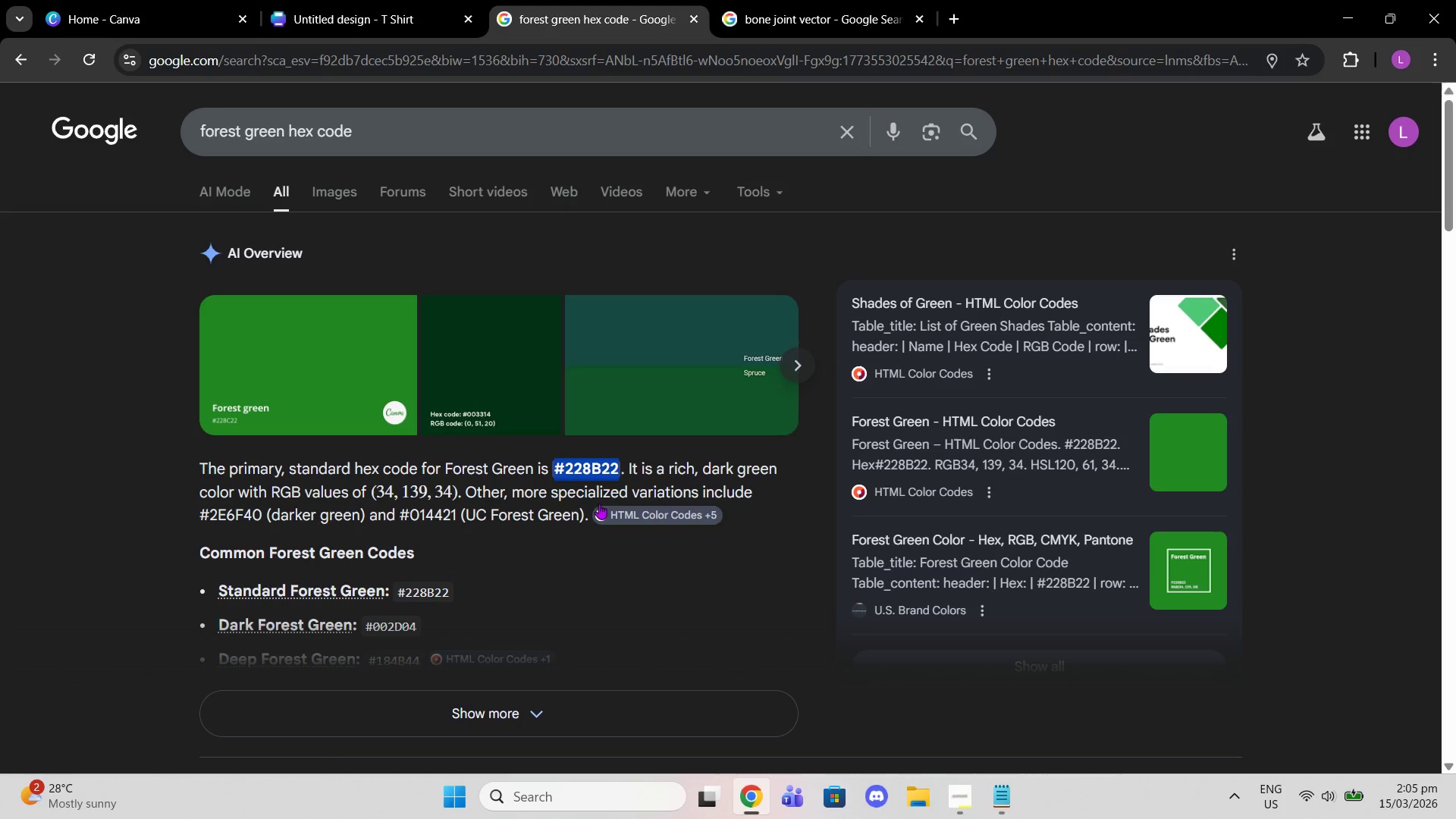 
key(Control+C)
 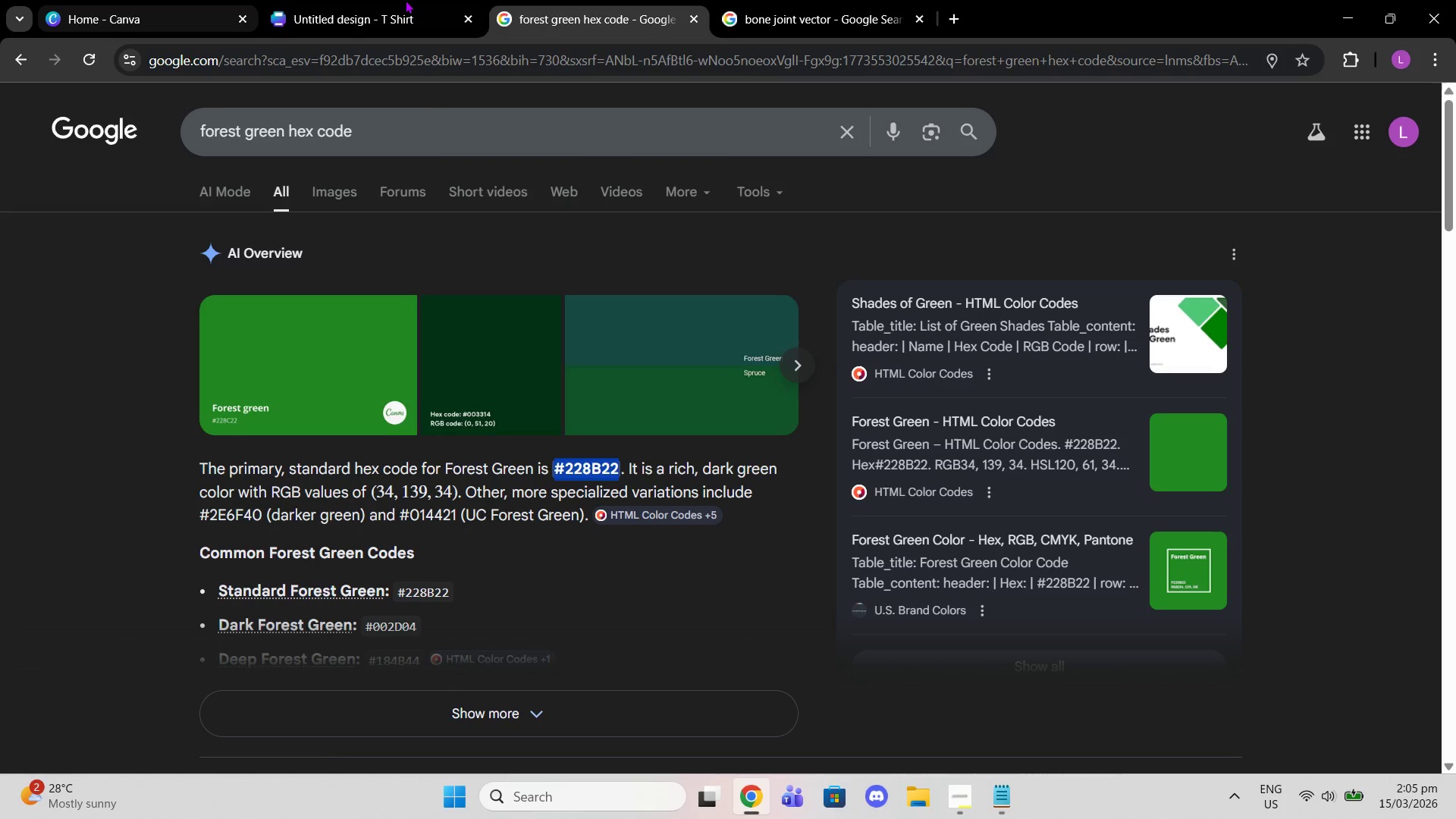 
left_click([406, 0])
 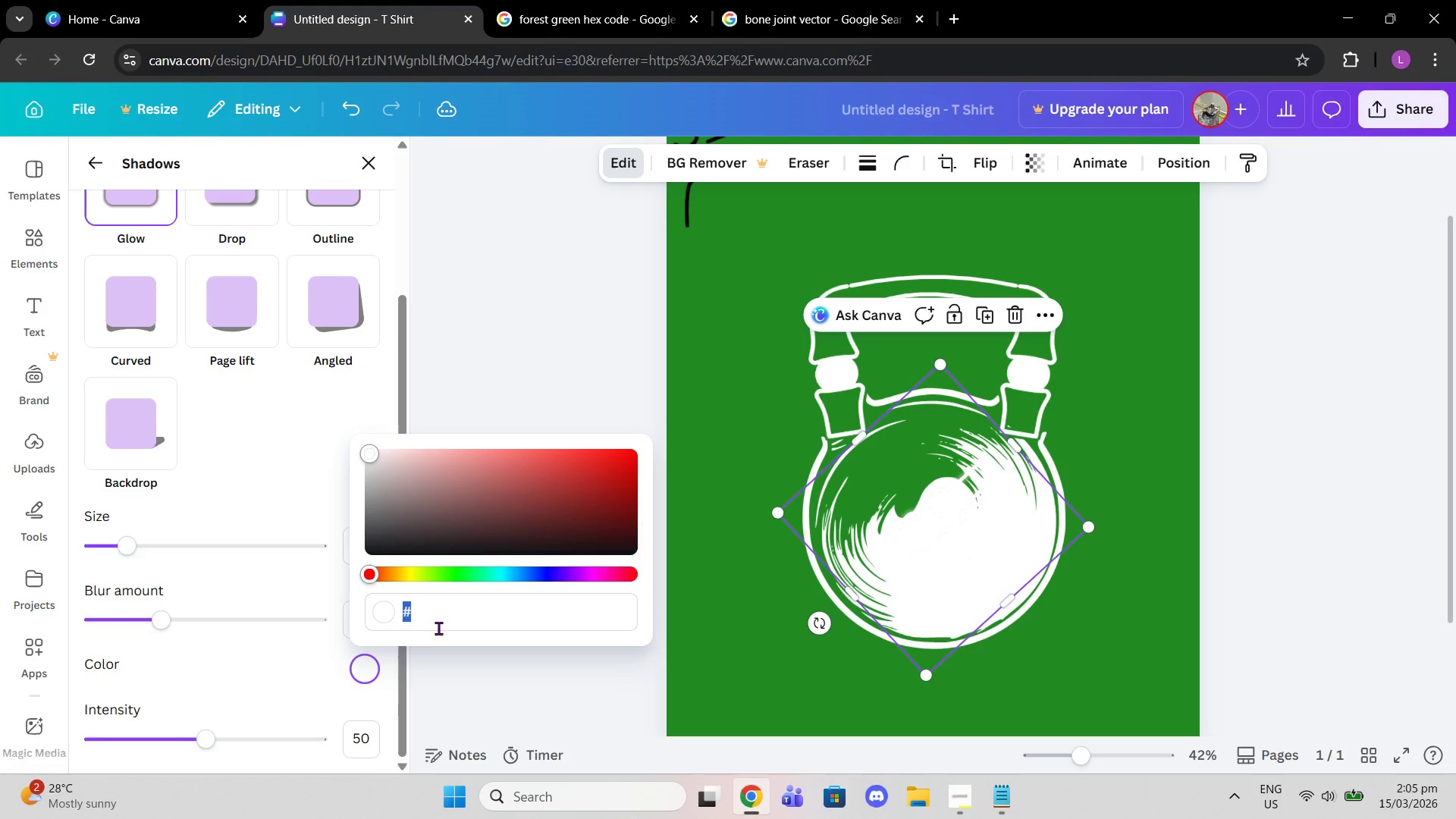 
key(Control+V)
 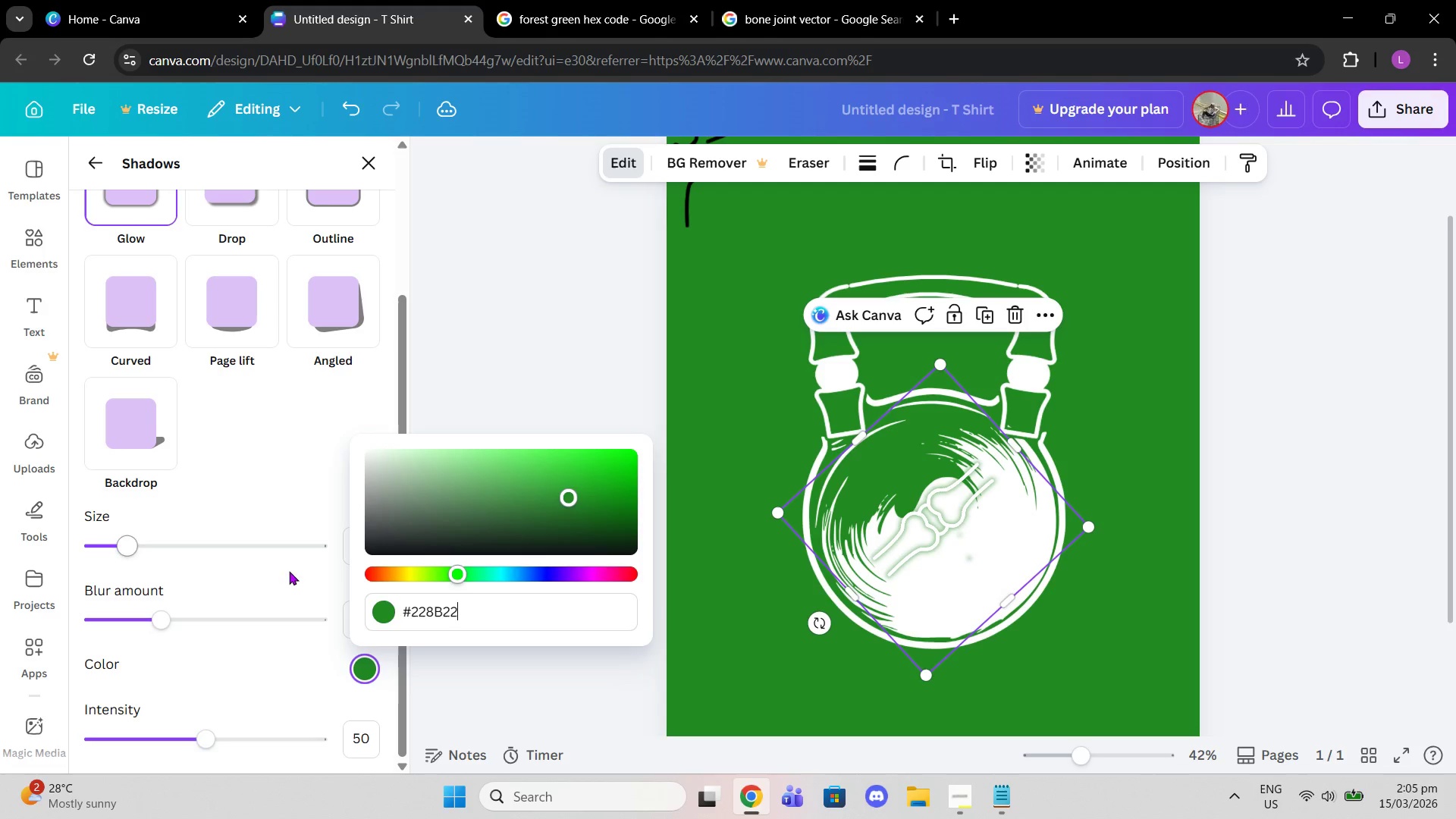 
left_click_drag(start_coordinate=[147, 541], to_coordinate=[386, 527])
 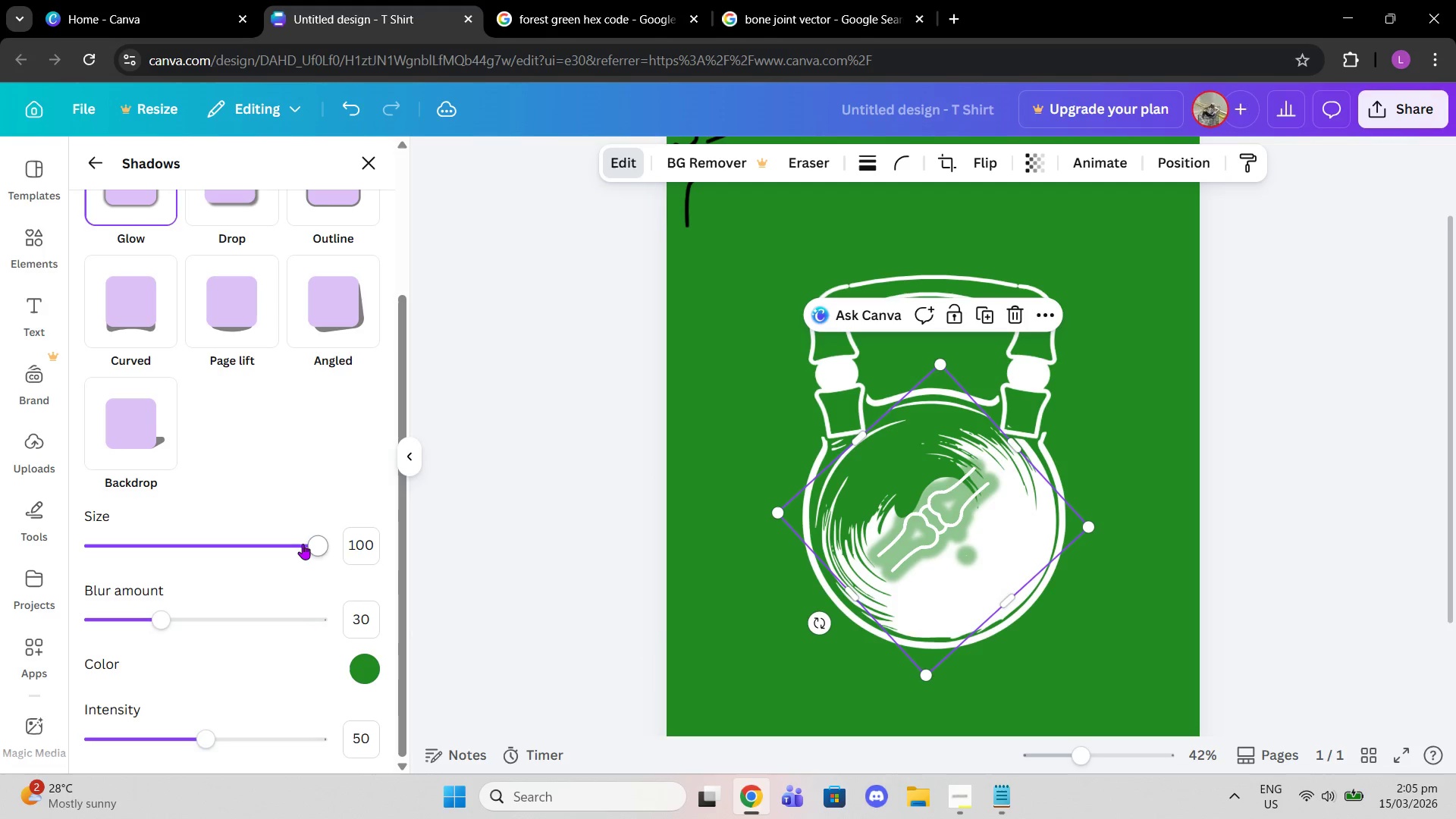 
left_click_drag(start_coordinate=[326, 543], to_coordinate=[148, 555])
 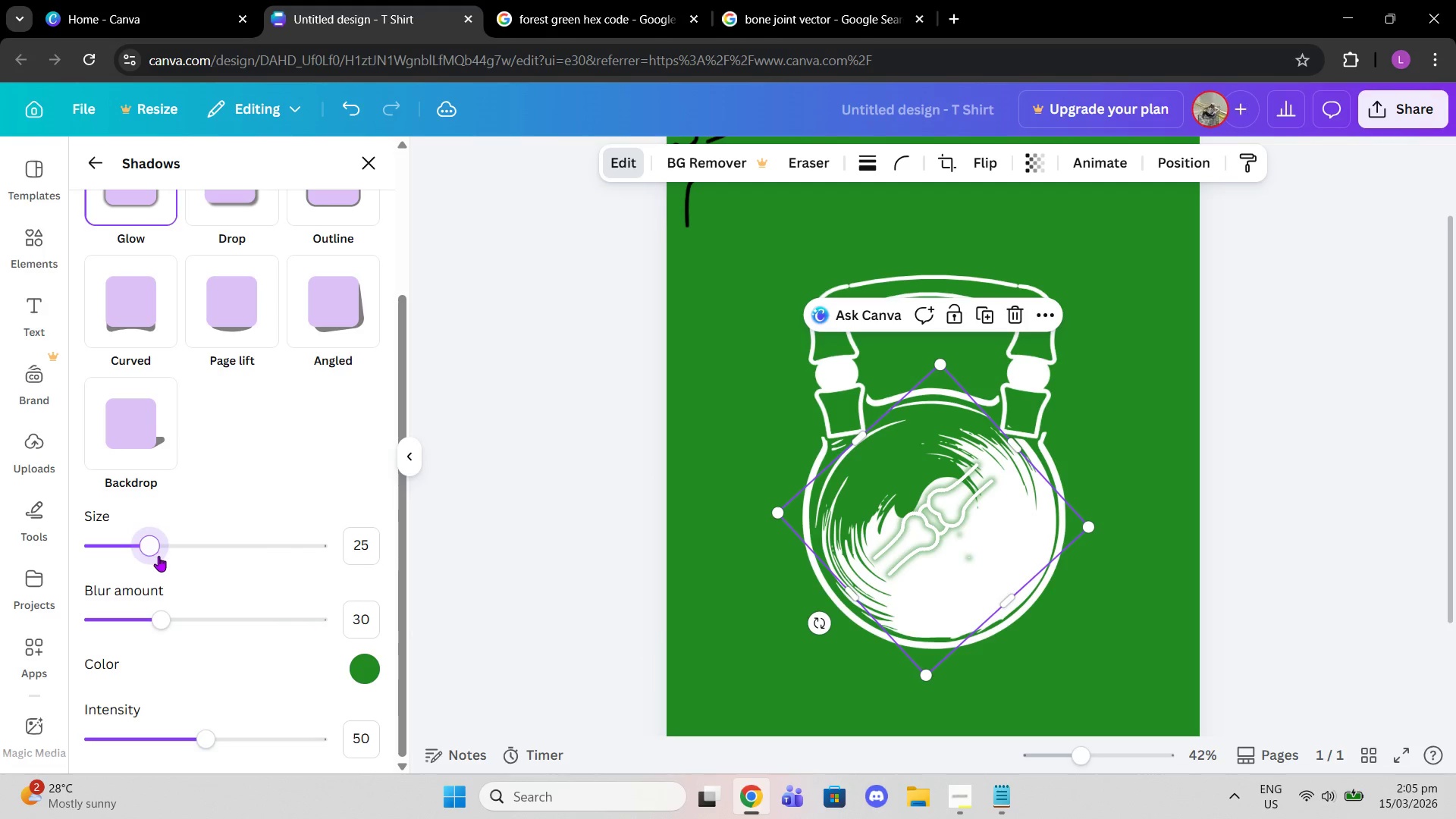 
left_click_drag(start_coordinate=[158, 556], to_coordinate=[193, 561])
 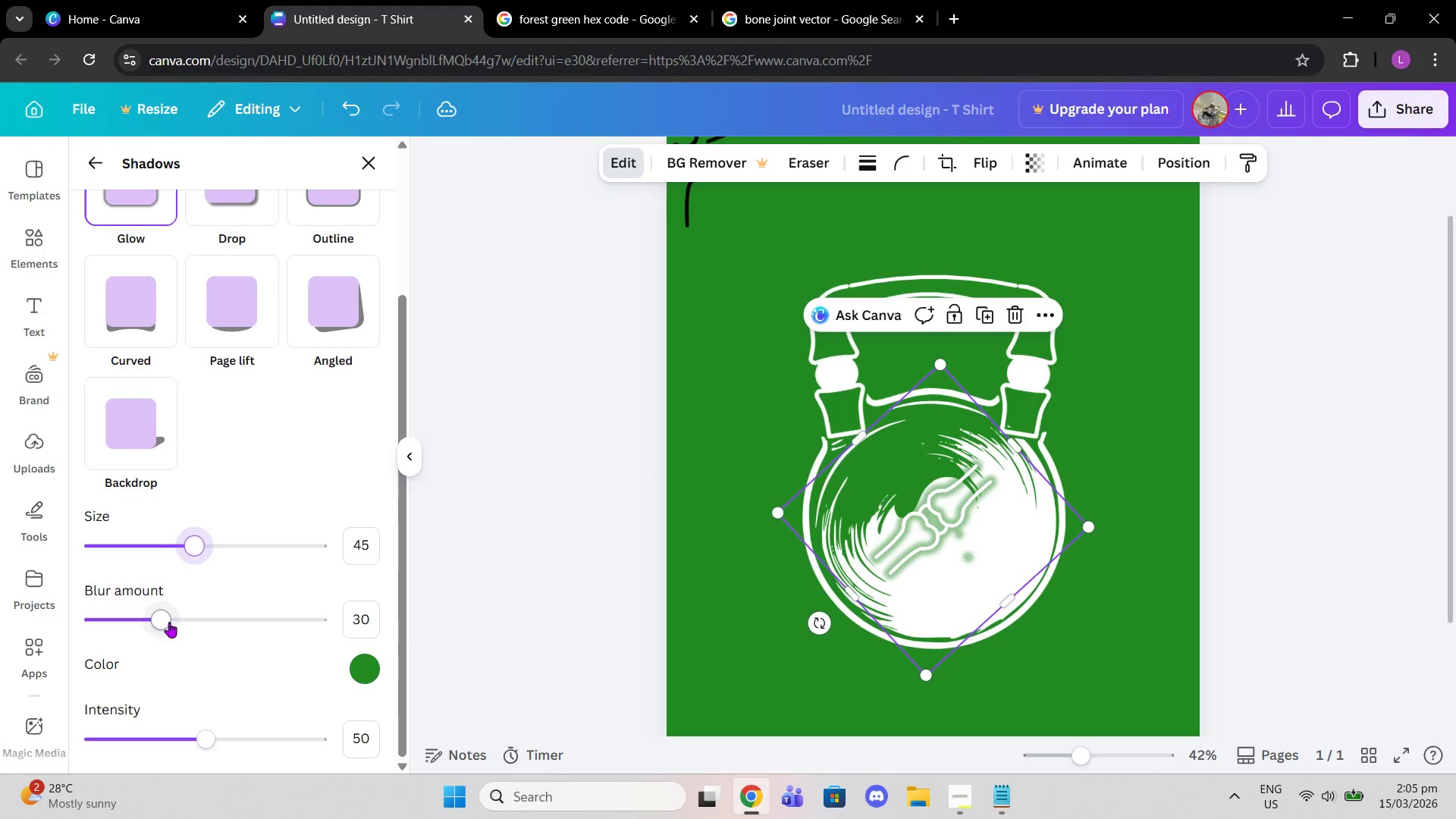 
left_click_drag(start_coordinate=[168, 622], to_coordinate=[0, 673])
 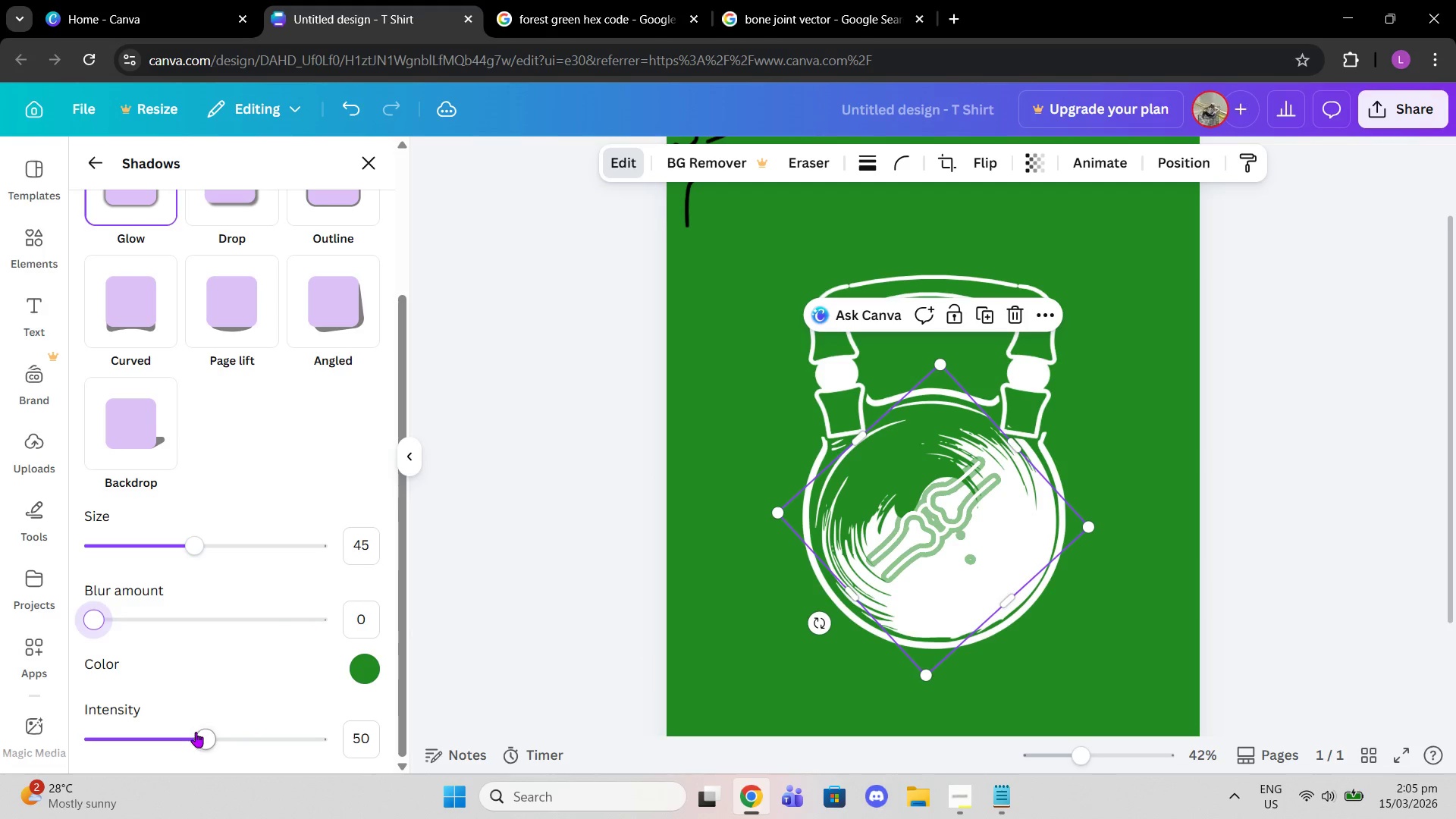 
left_click_drag(start_coordinate=[197, 746], to_coordinate=[432, 723])
 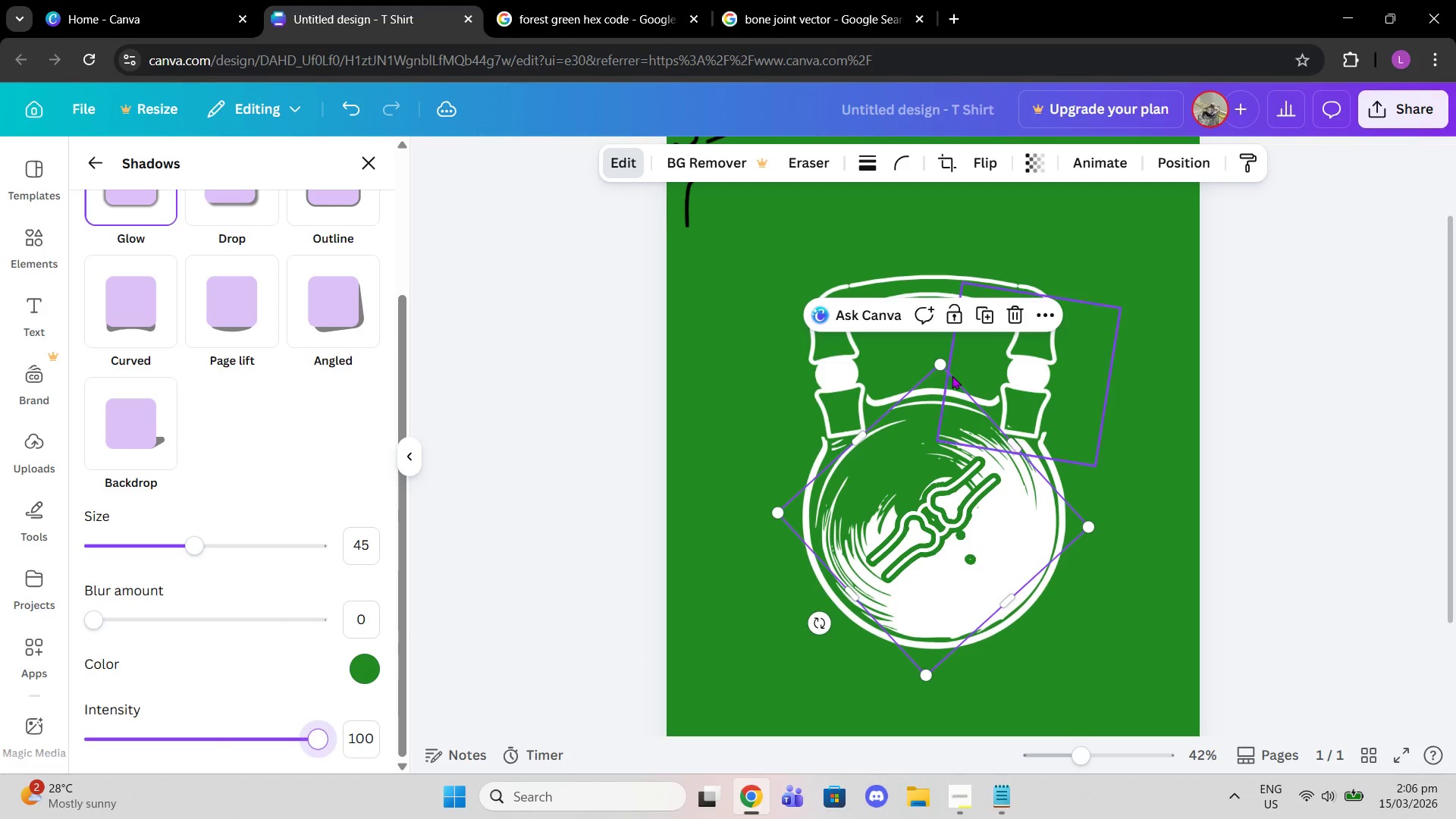 
left_click_drag(start_coordinate=[940, 372], to_coordinate=[987, 267])
 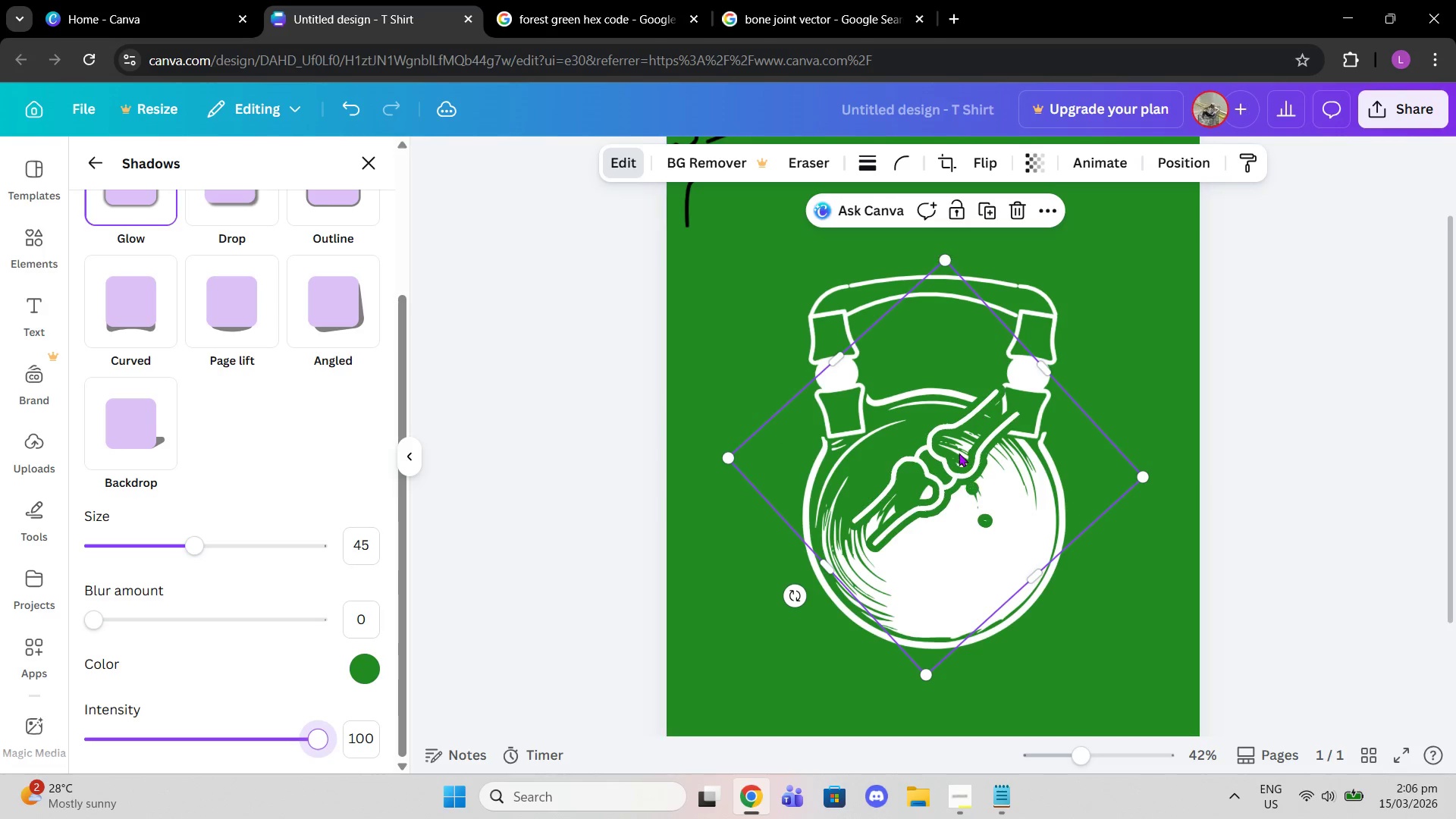 
left_click_drag(start_coordinate=[959, 461], to_coordinate=[953, 513])
 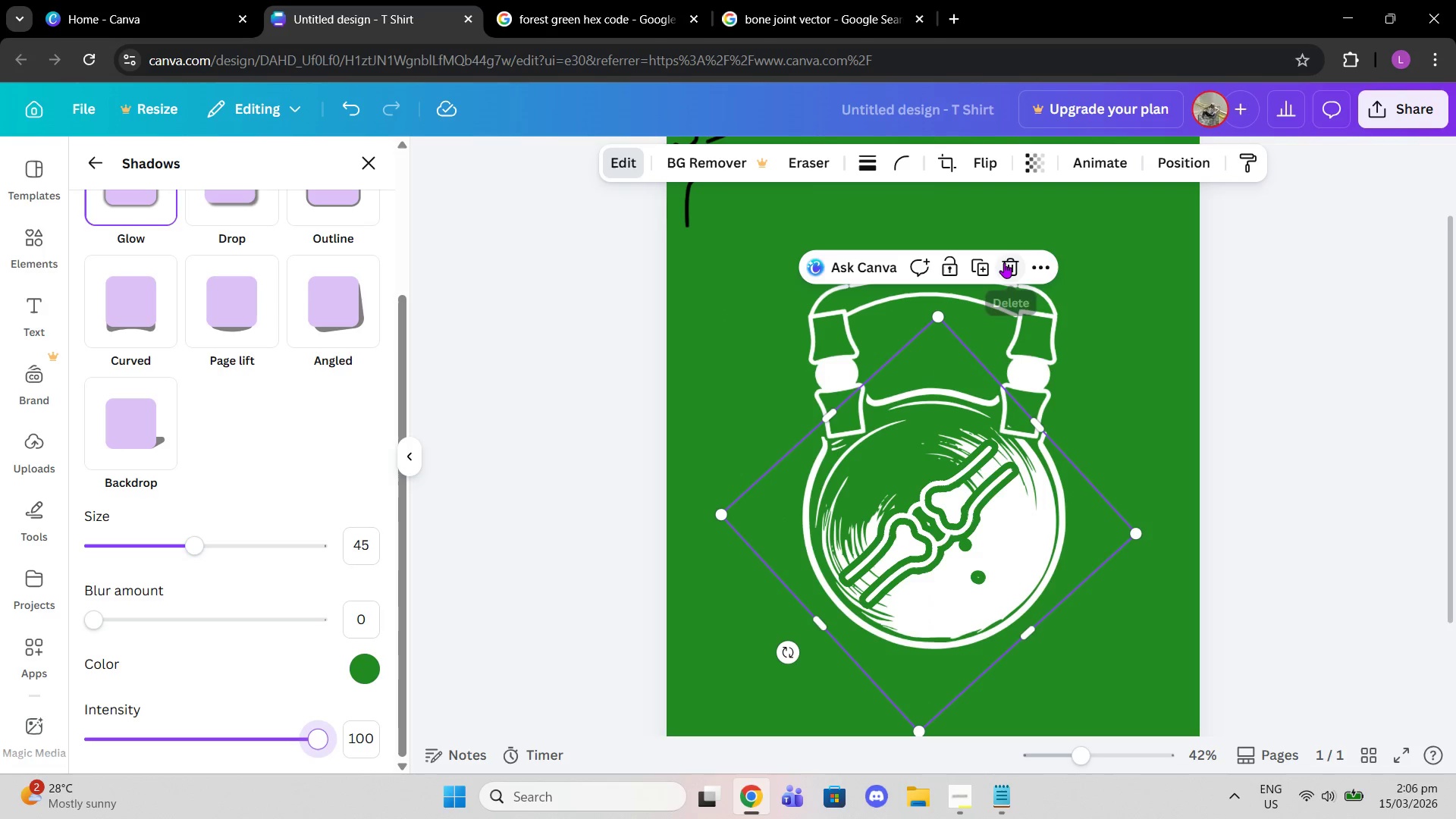 
left_click([1004, 262])
 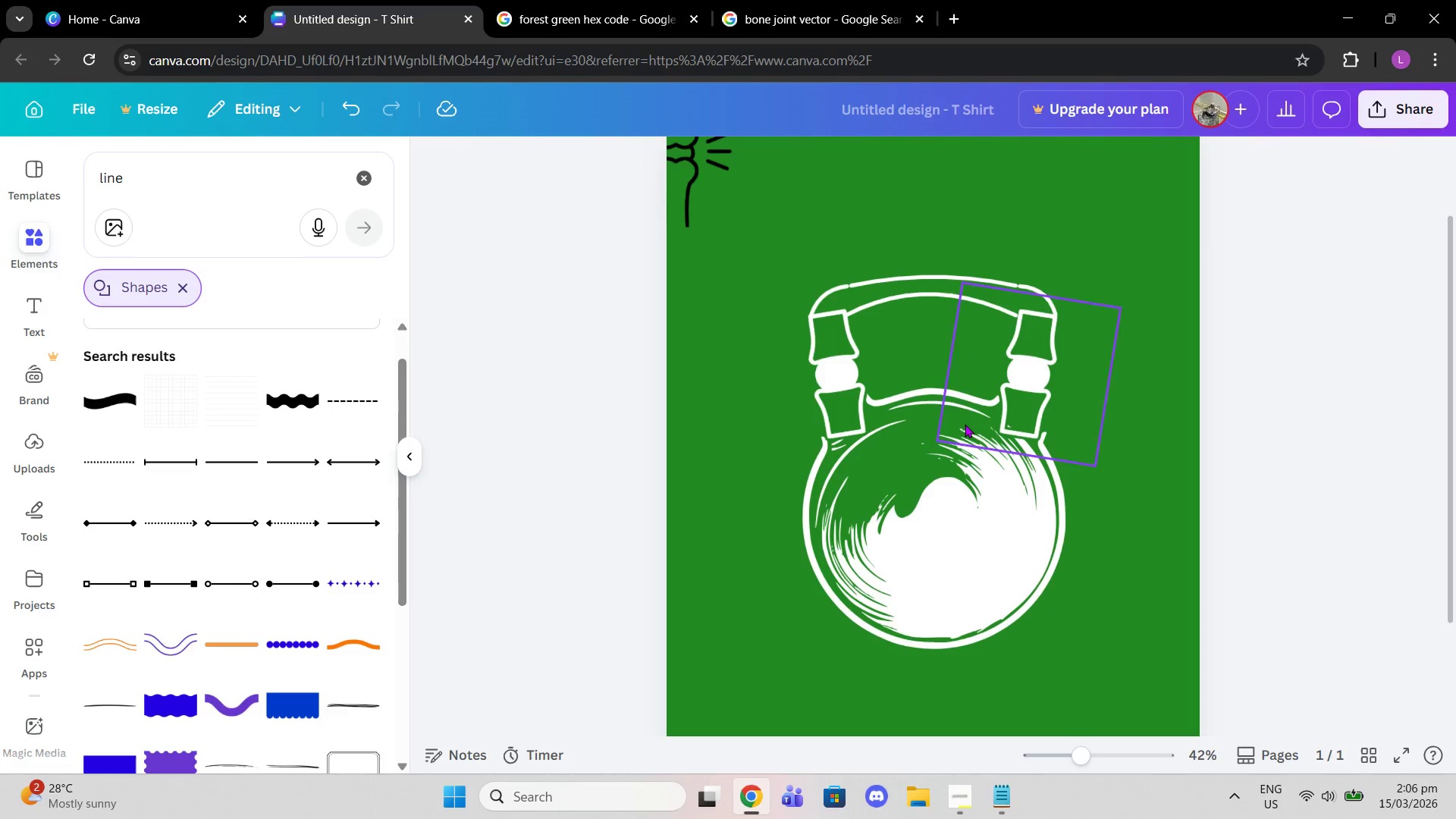 
scroll: coordinate [913, 423], scroll_direction: up, amount: 2.0
 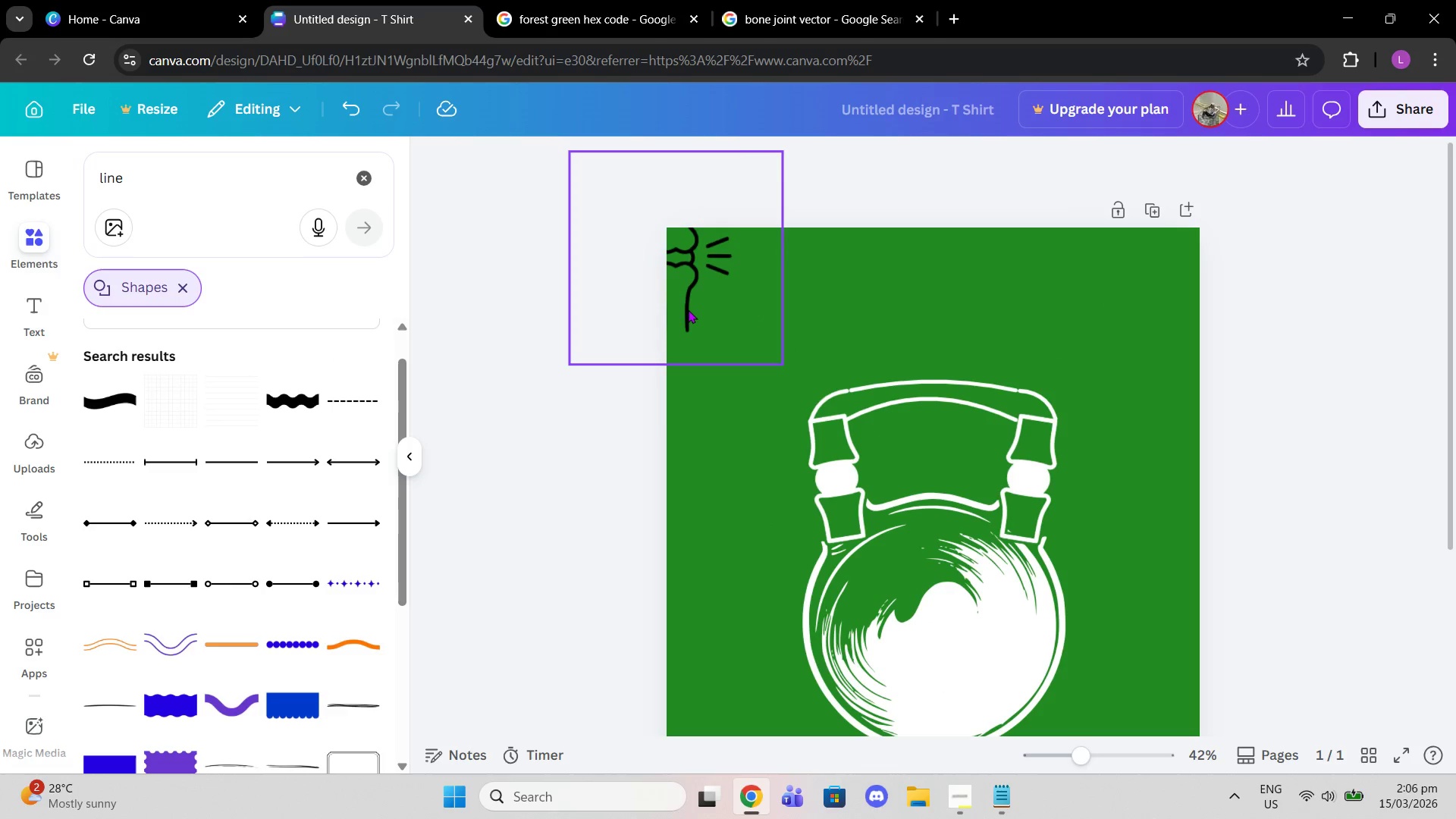 
left_click([688, 308])
 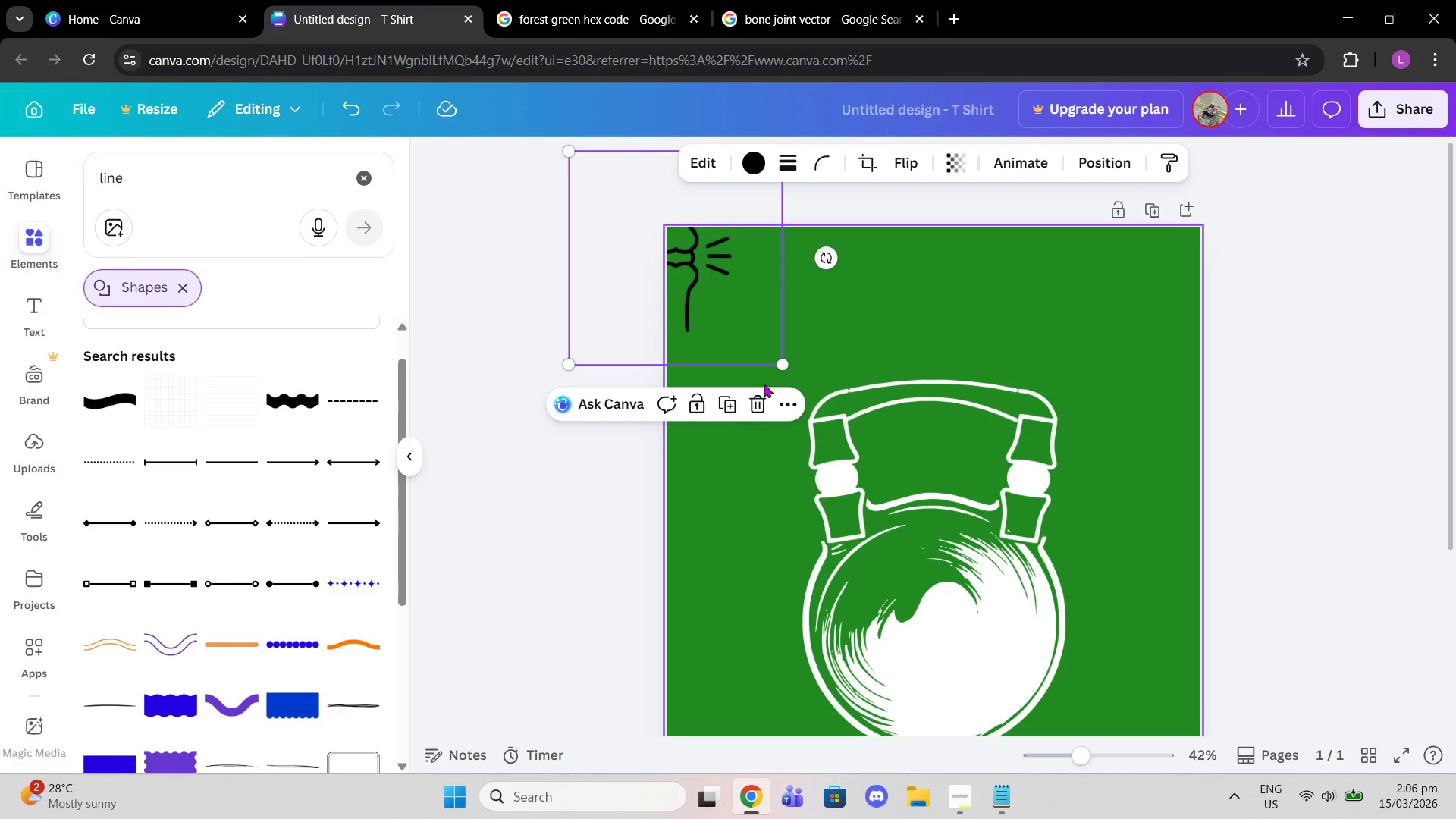 
left_click([760, 406])
 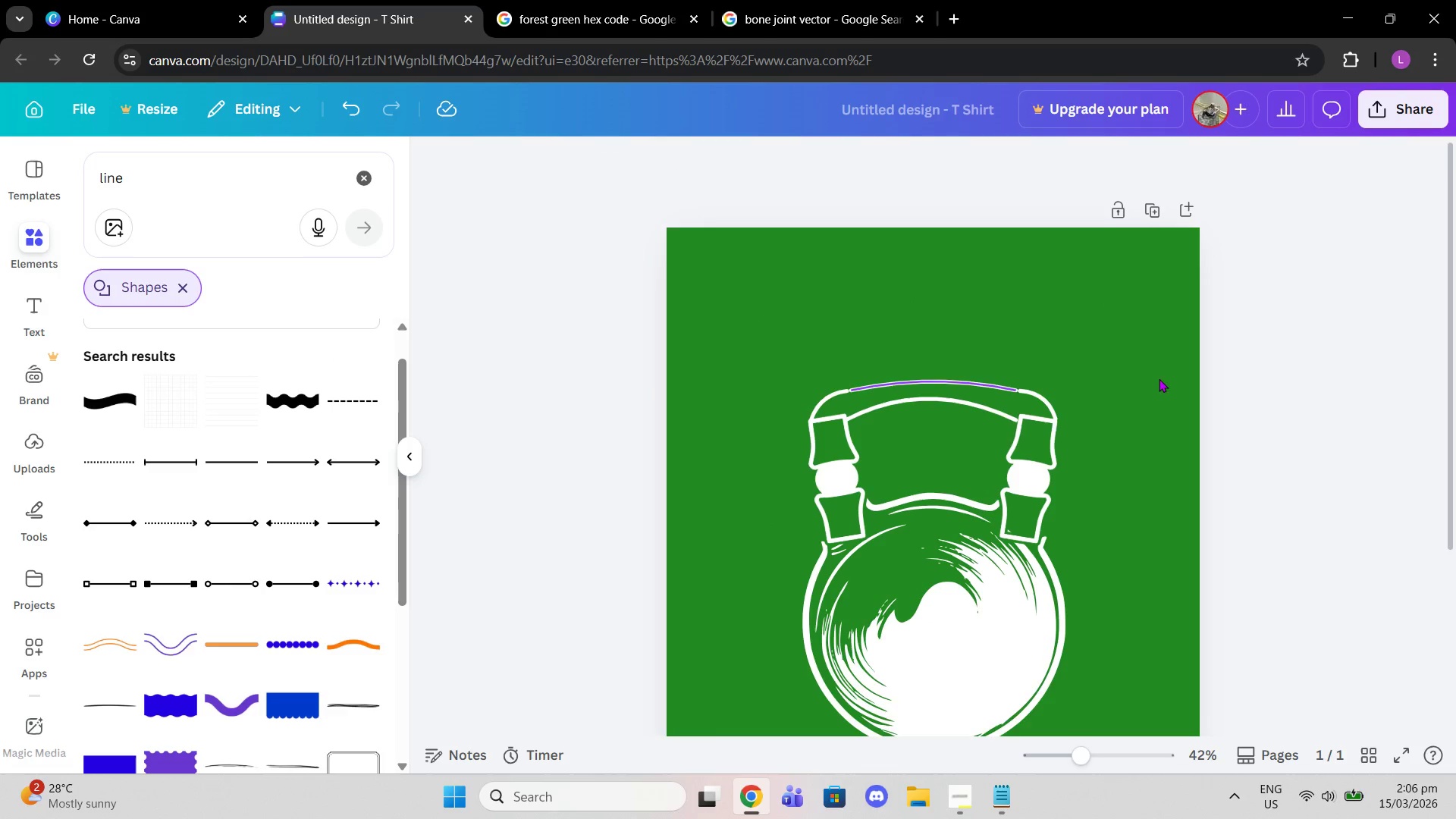 
left_click([1254, 425])
 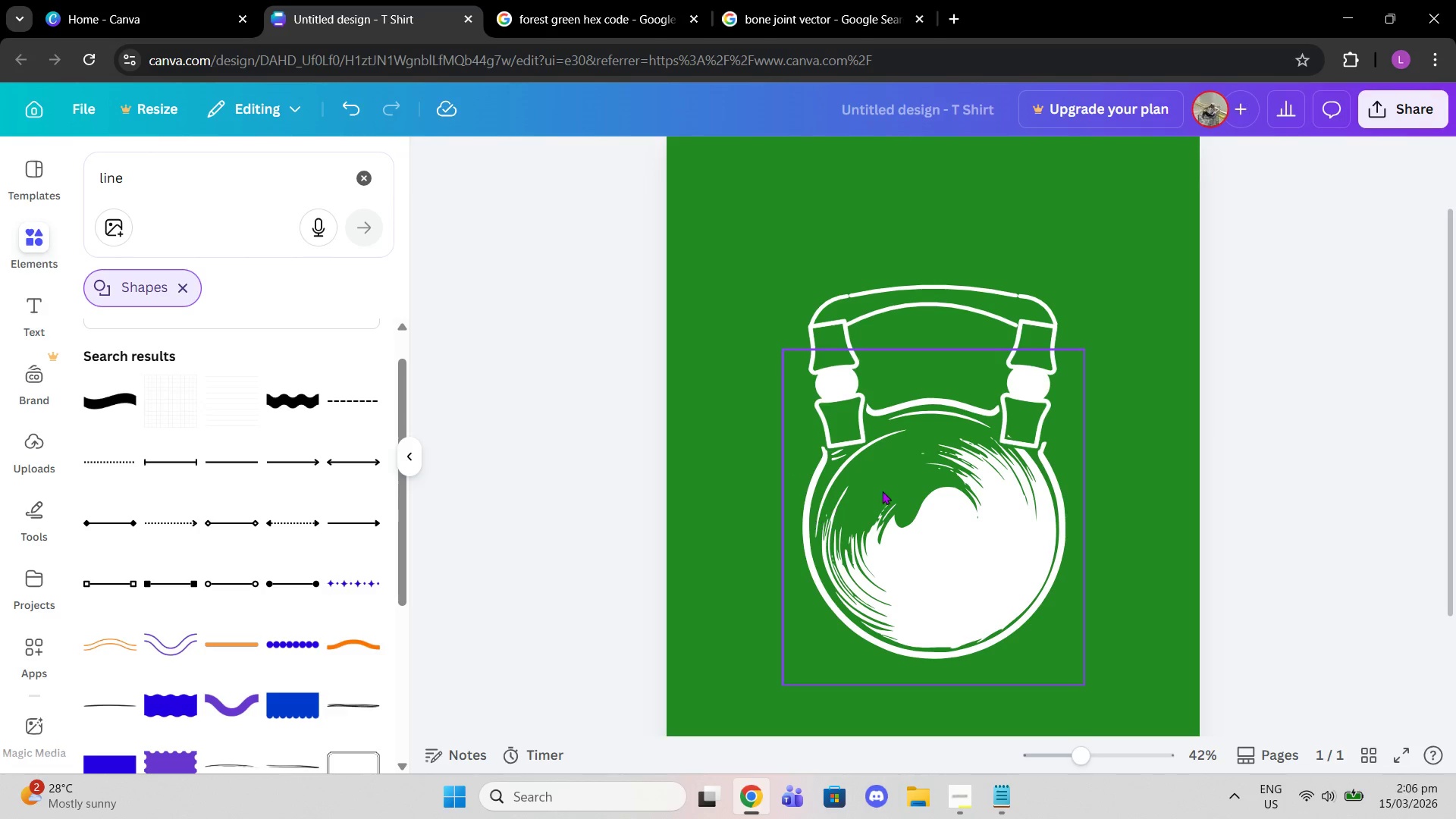 
scroll: coordinate [1245, 388], scroll_direction: down, amount: 1.0
 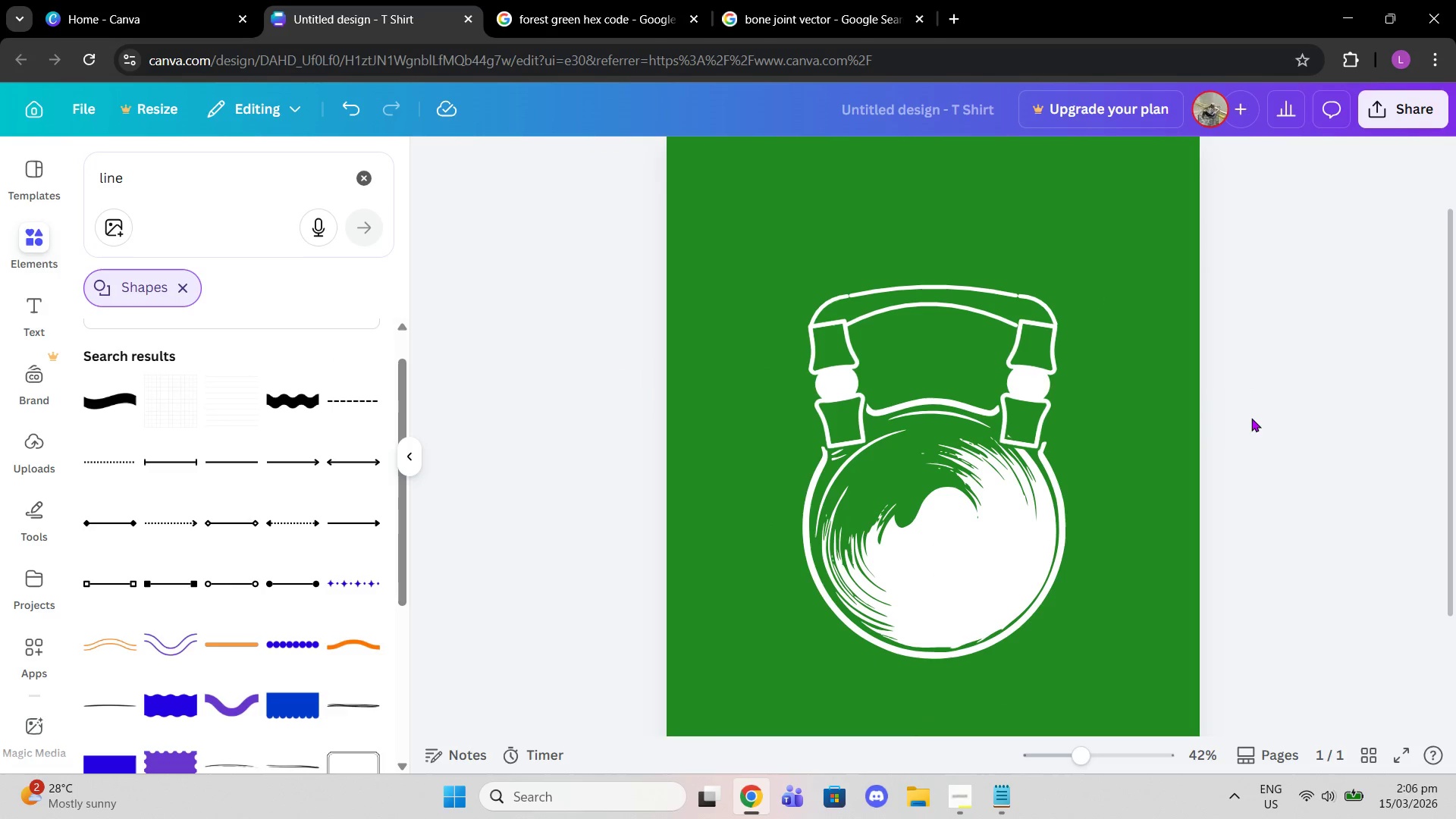 
wait(5.77)
 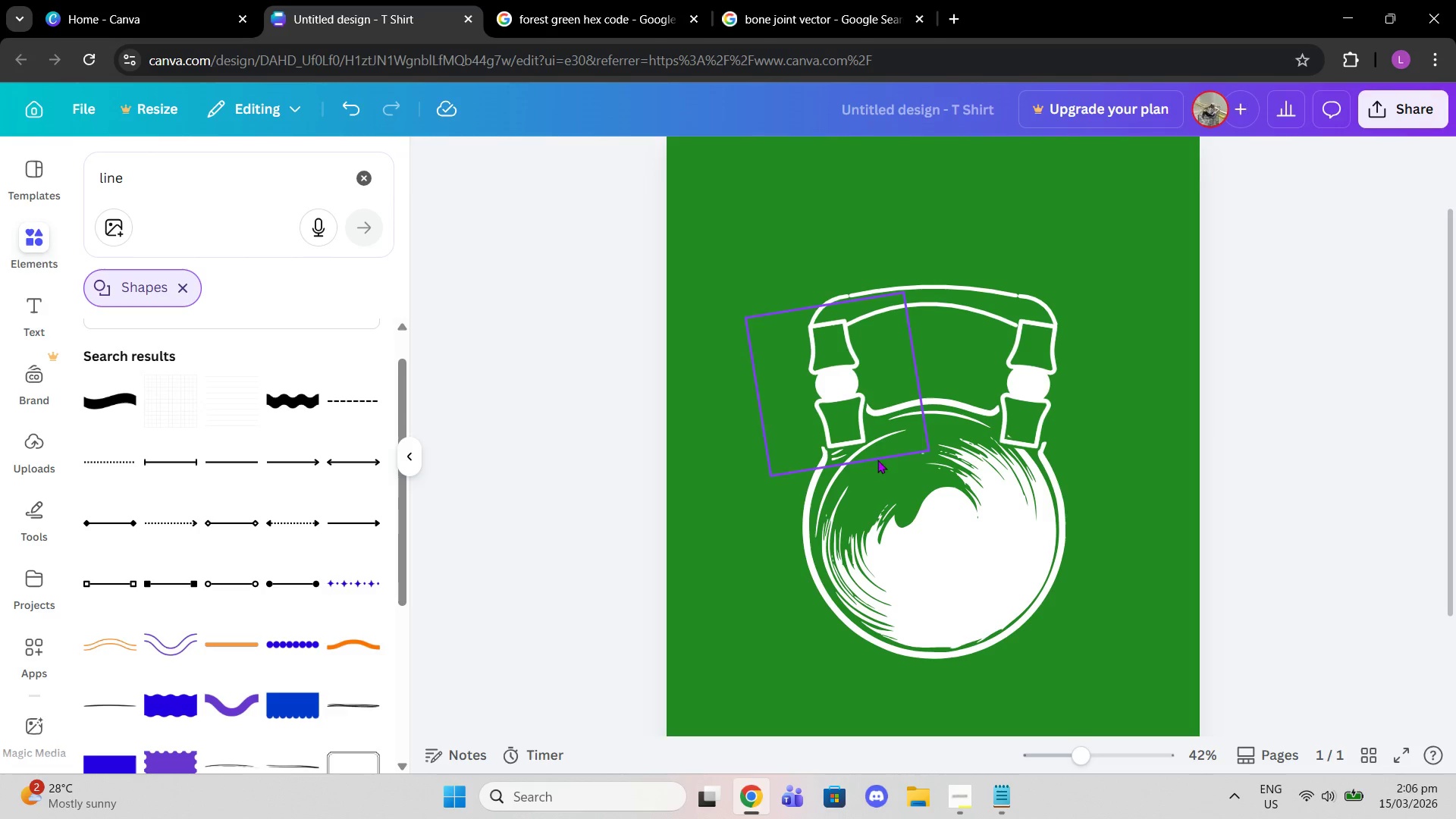 
double_click([657, 86])
 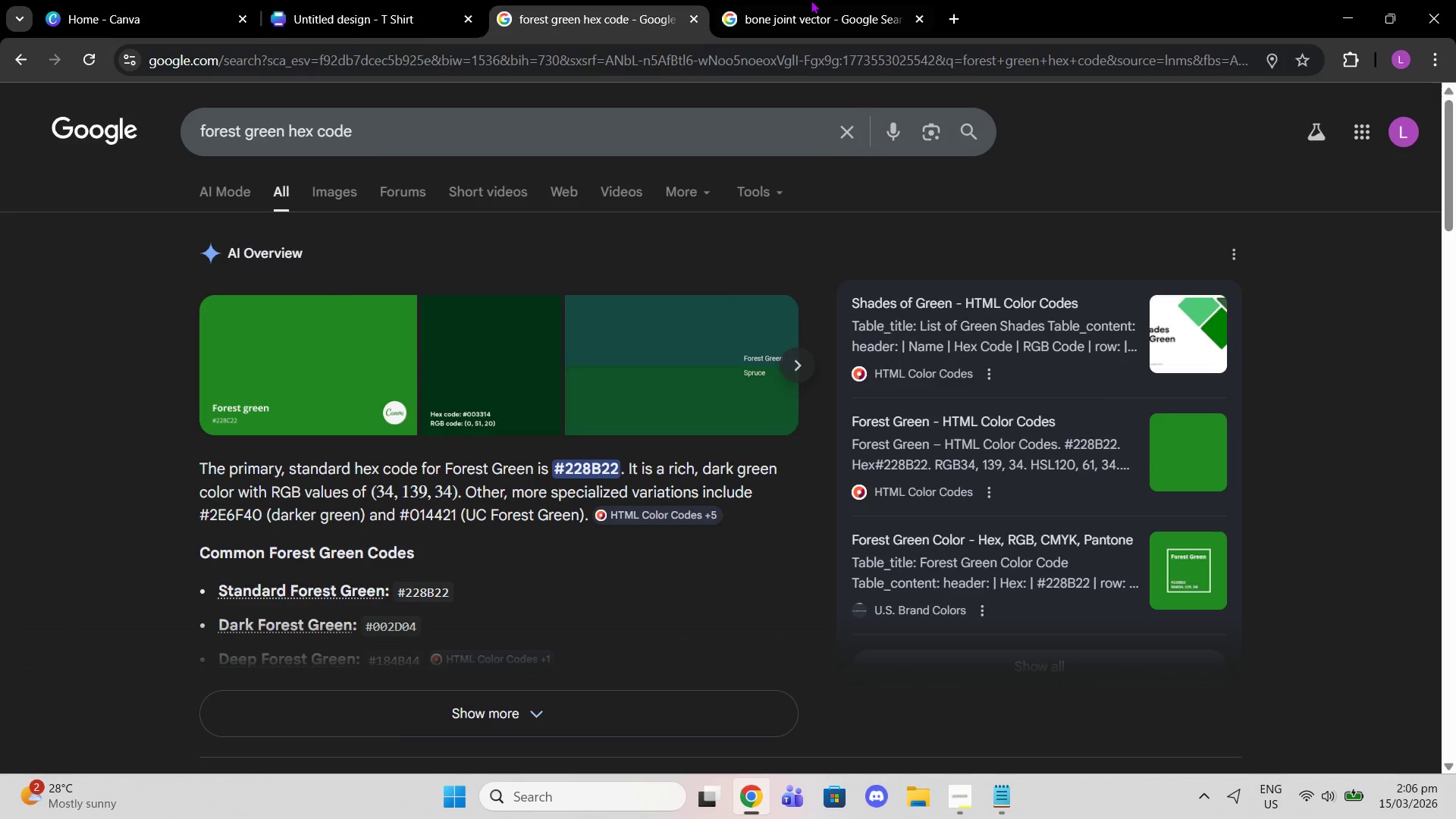 
triple_click([812, 0])
 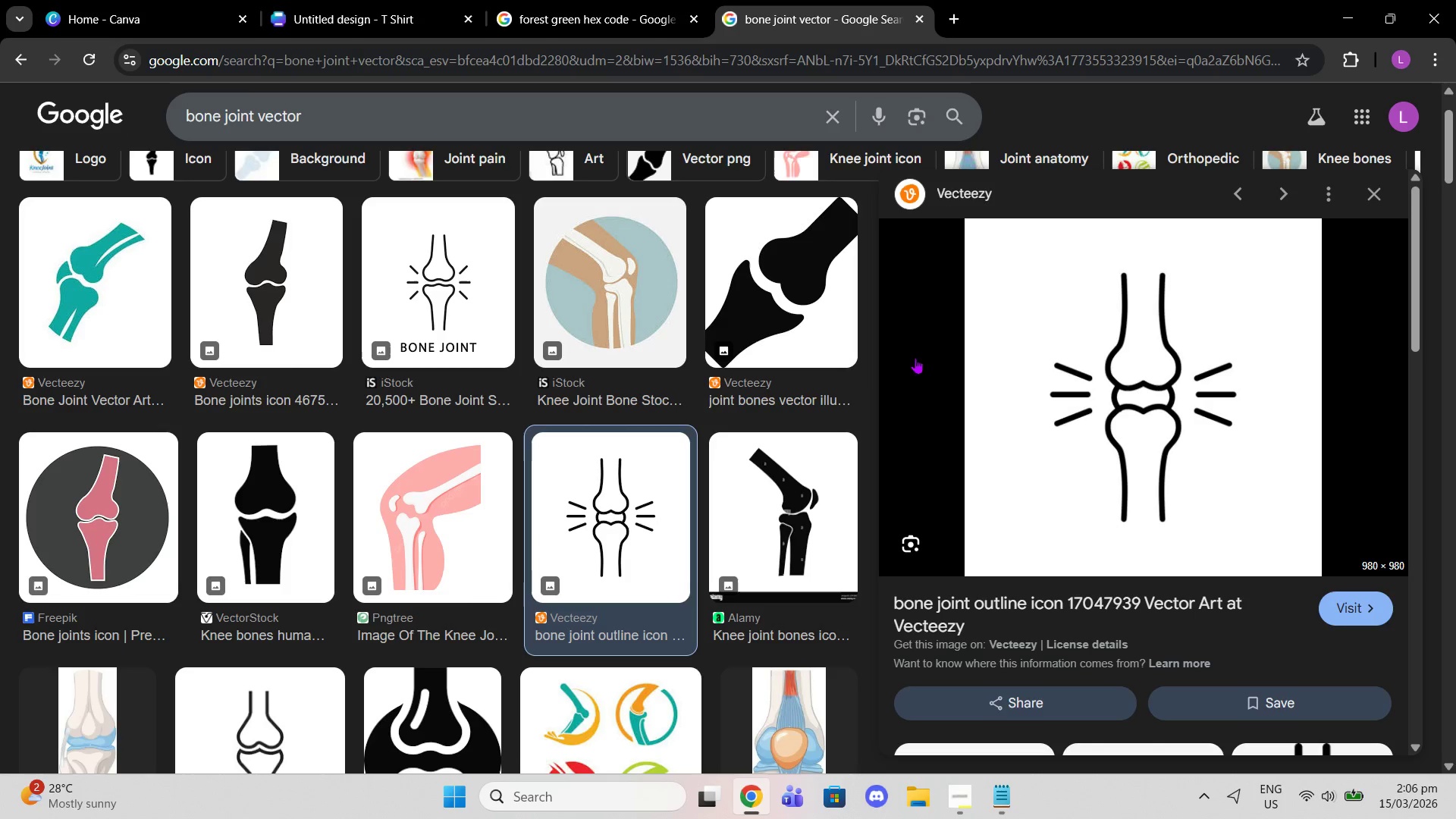 
scroll: coordinate [678, 285], scroll_direction: up, amount: 9.0
 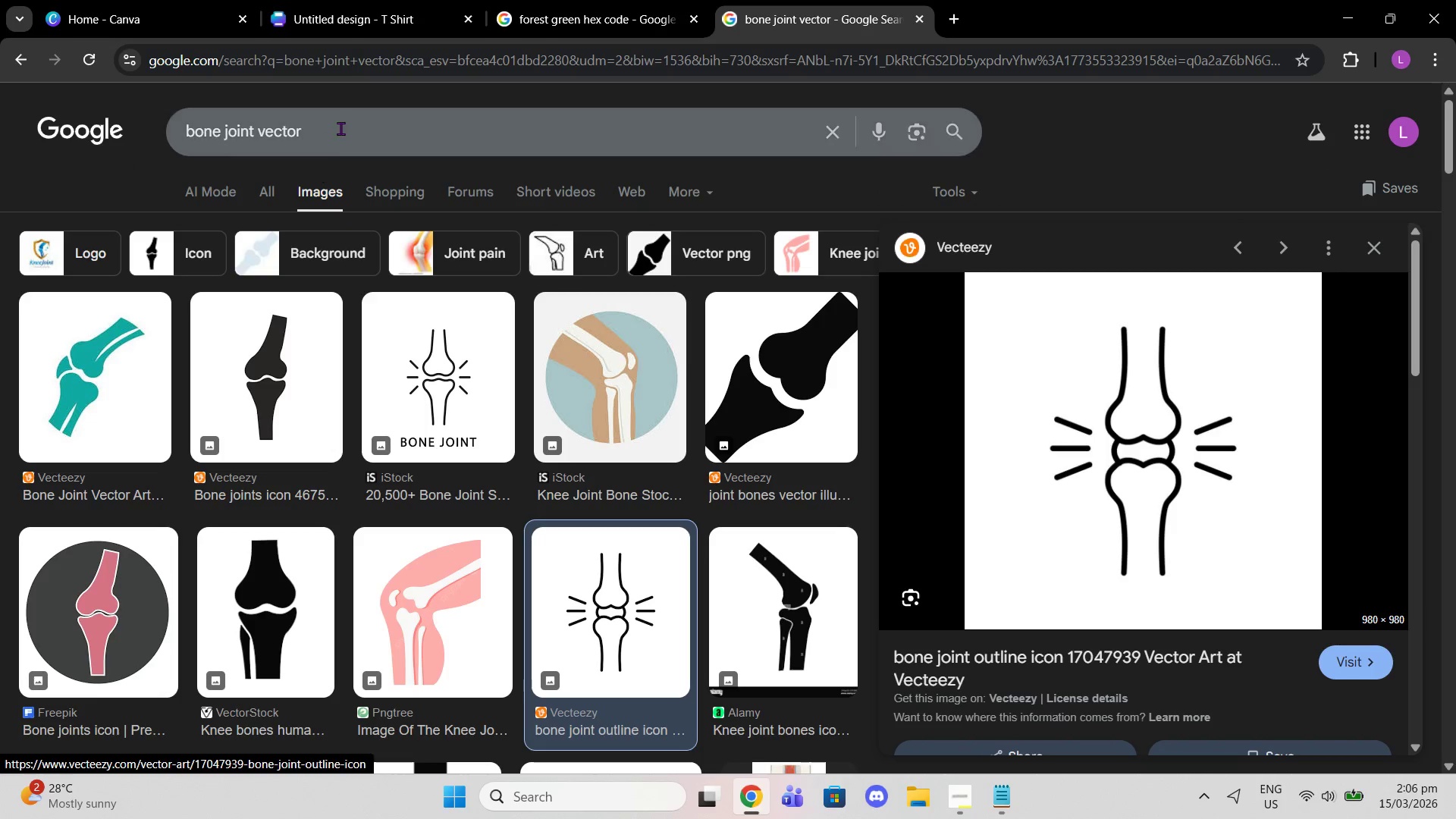 
left_click([345, 121])
 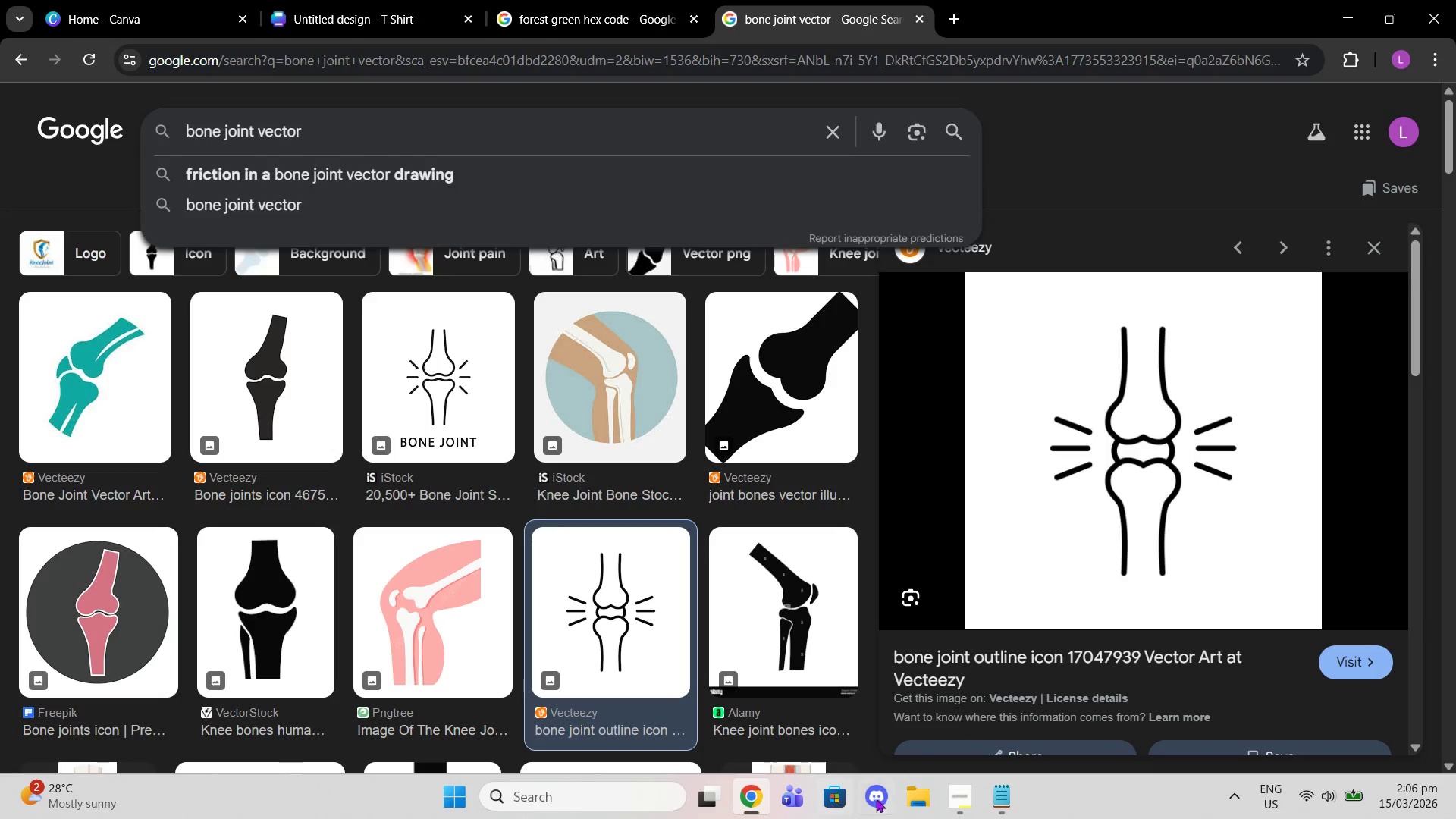 
left_click([949, 798])